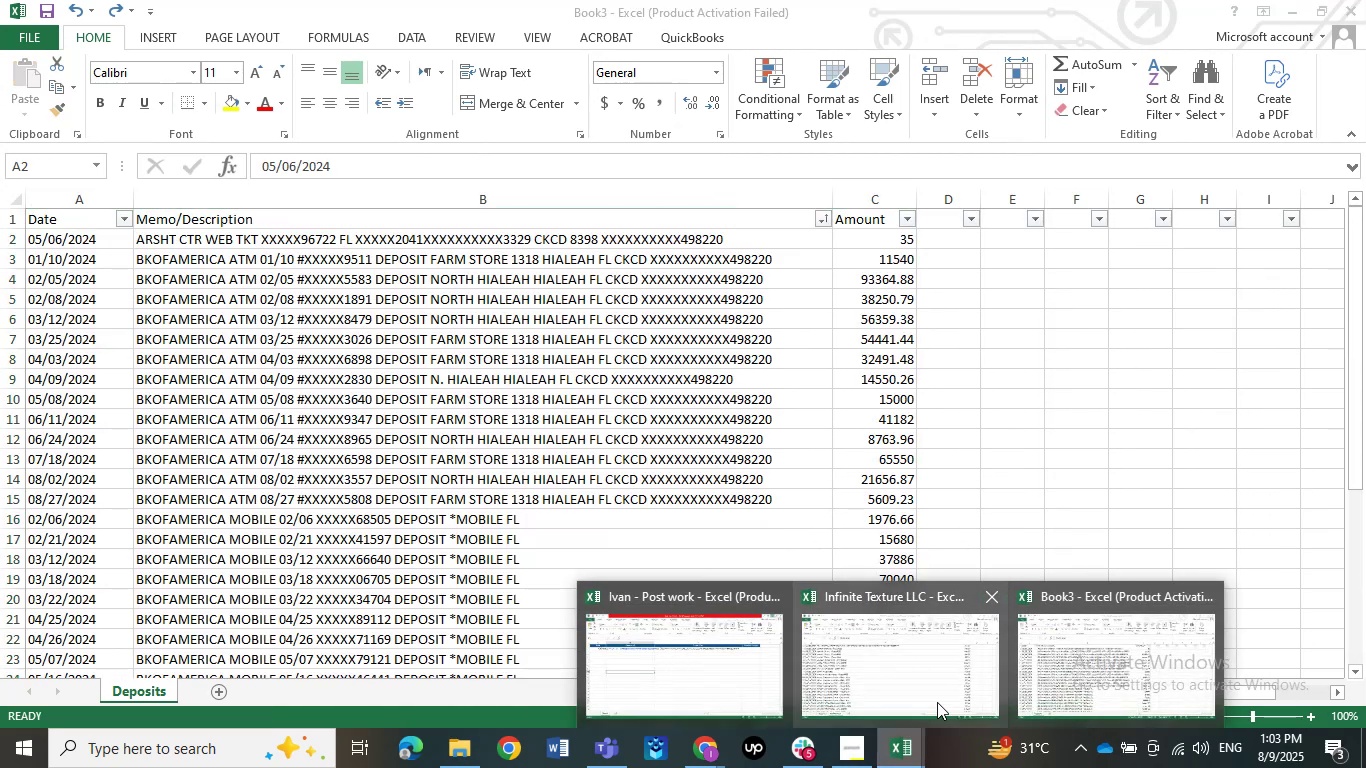 
left_click([944, 696])
 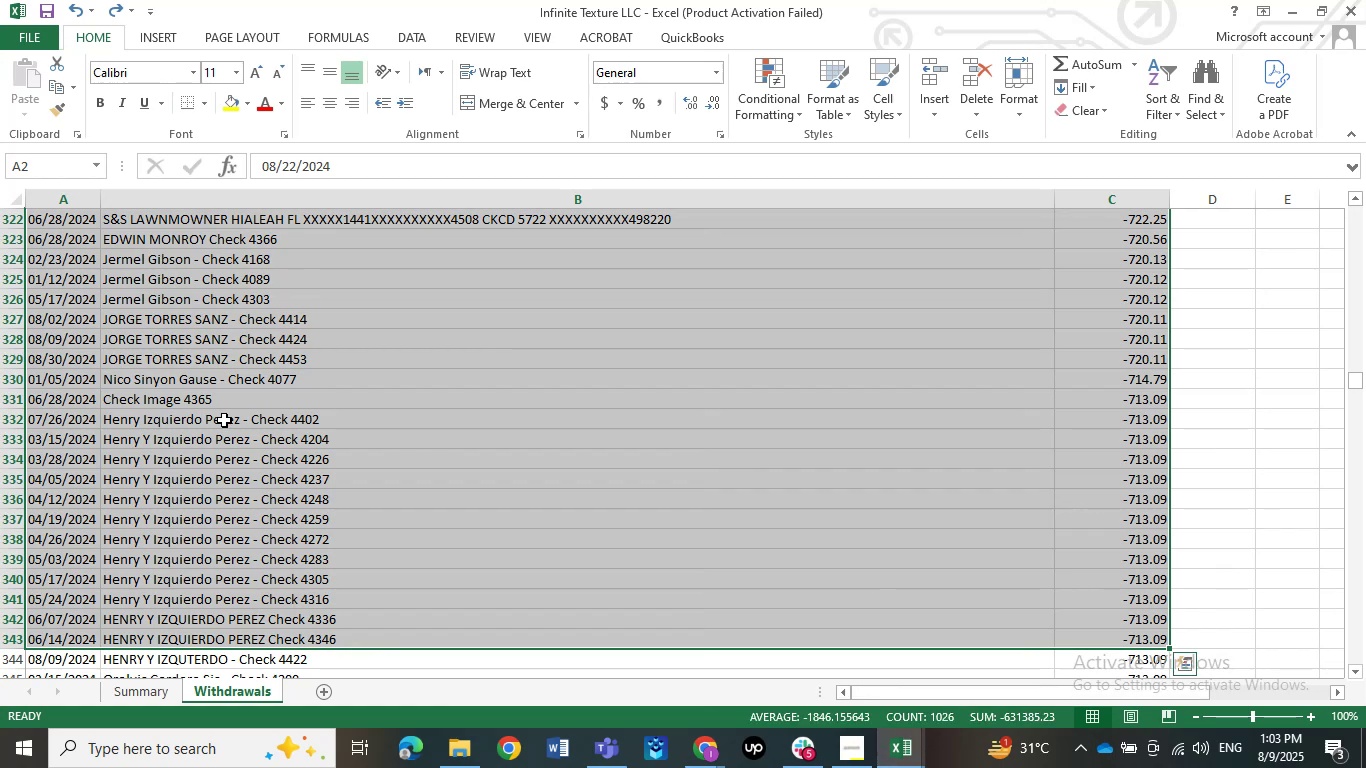 
key(Shift+PageDown)
 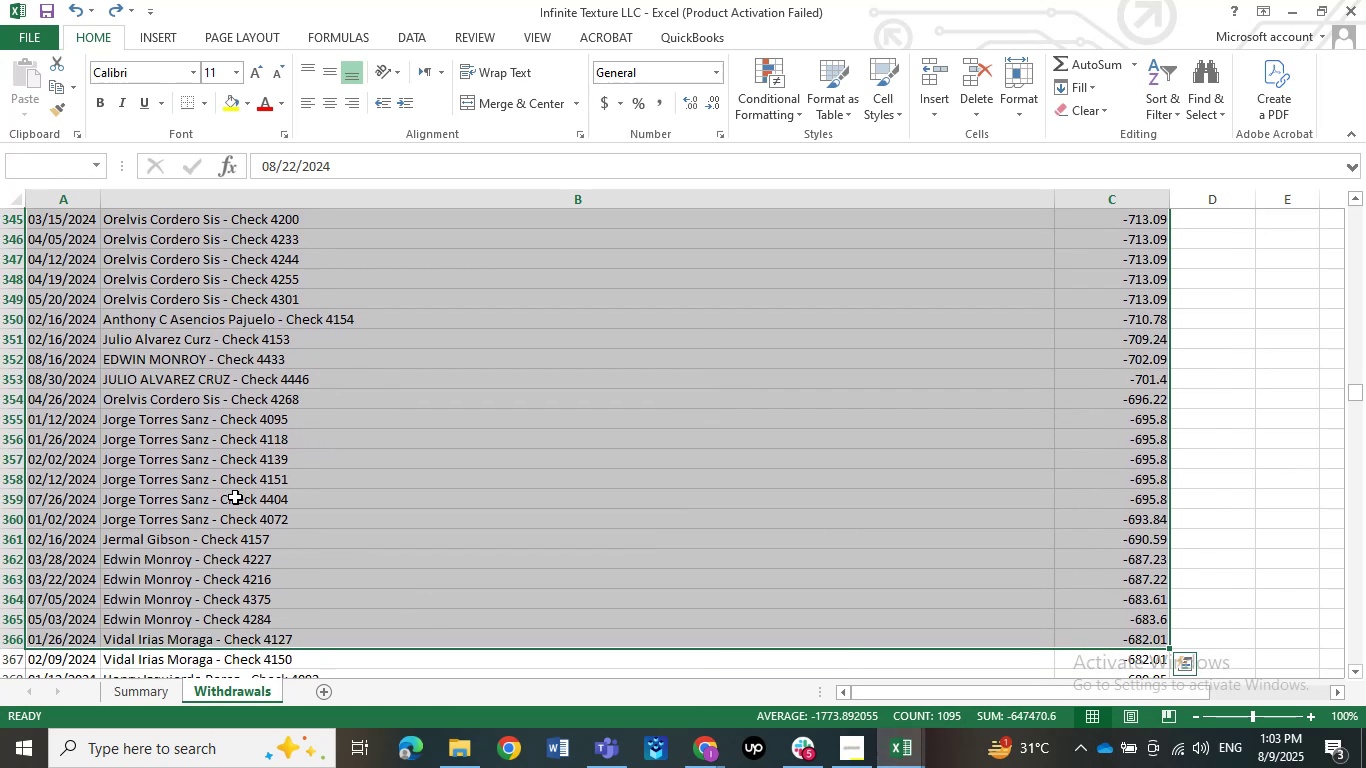 
key(Shift+PageDown)
 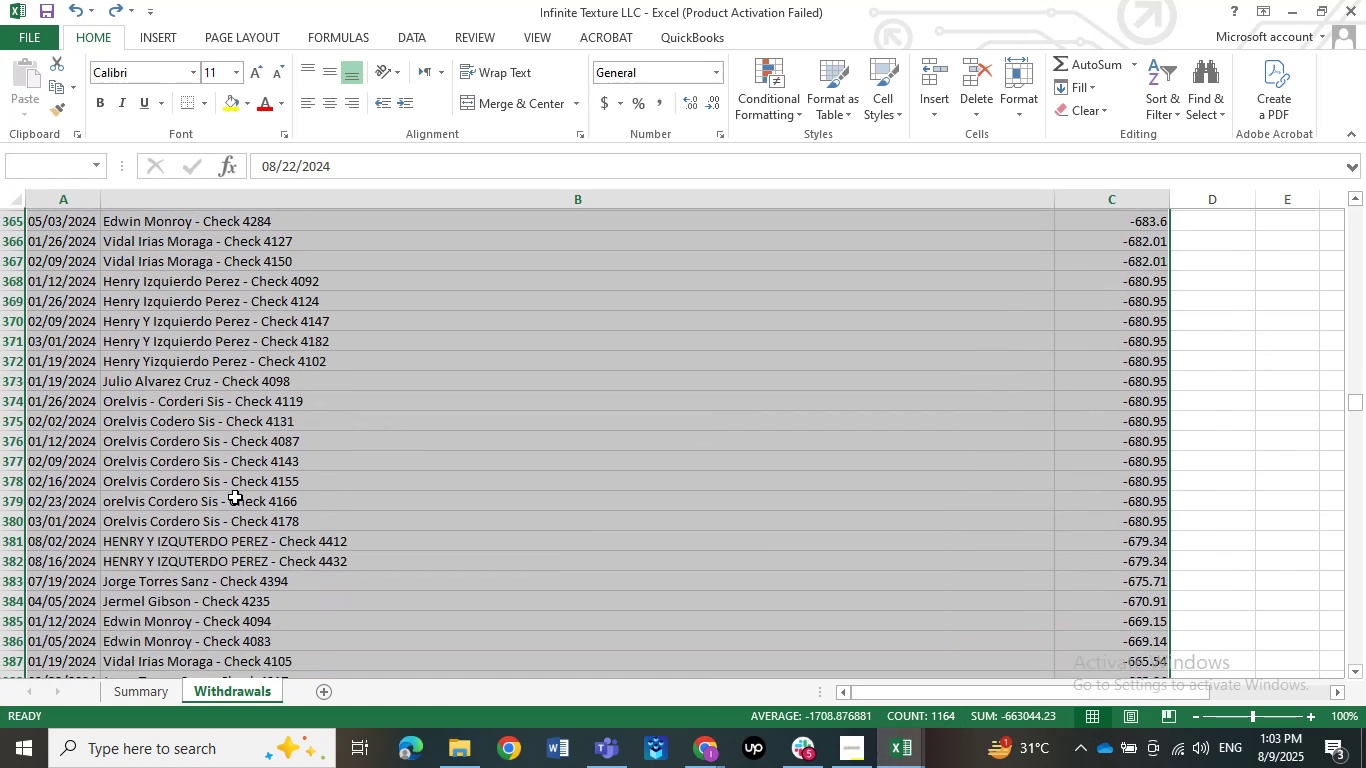 
key(Shift+PageDown)
 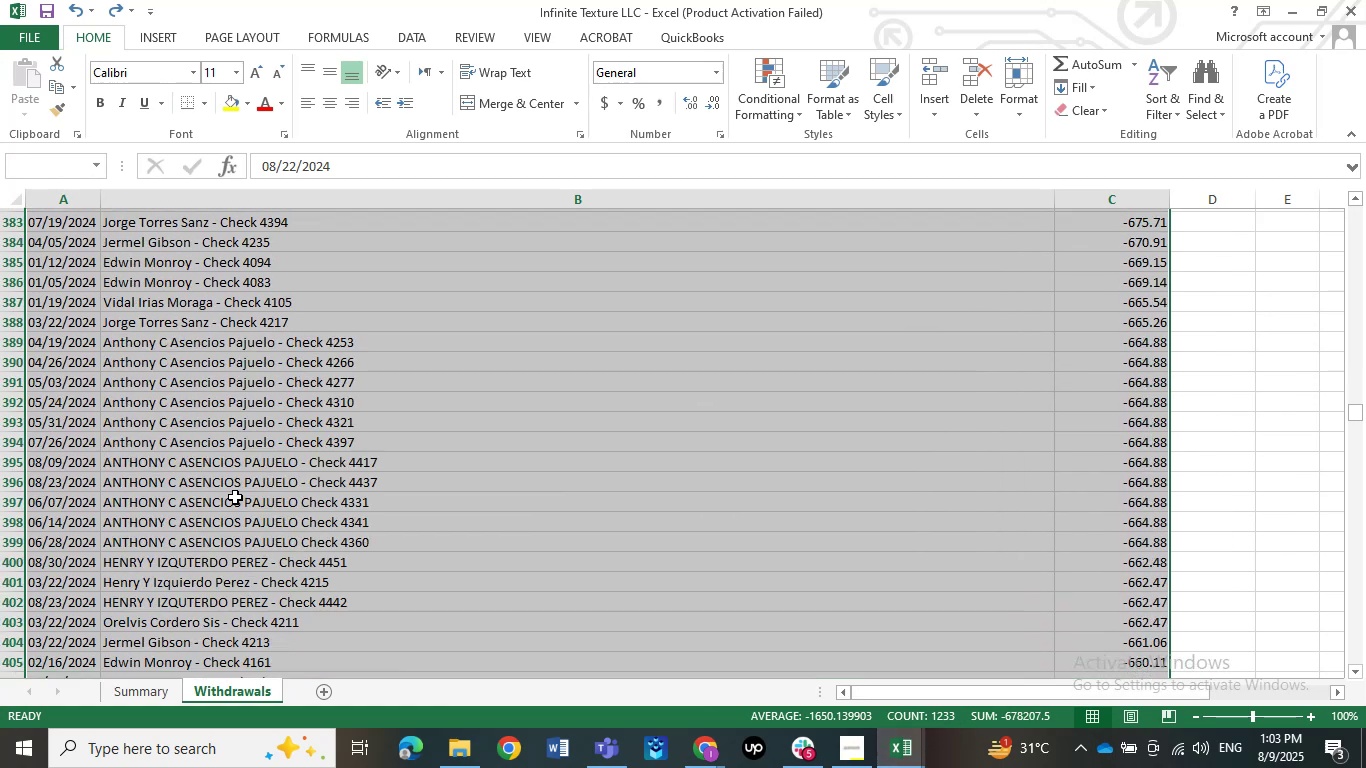 
key(Shift+PageDown)
 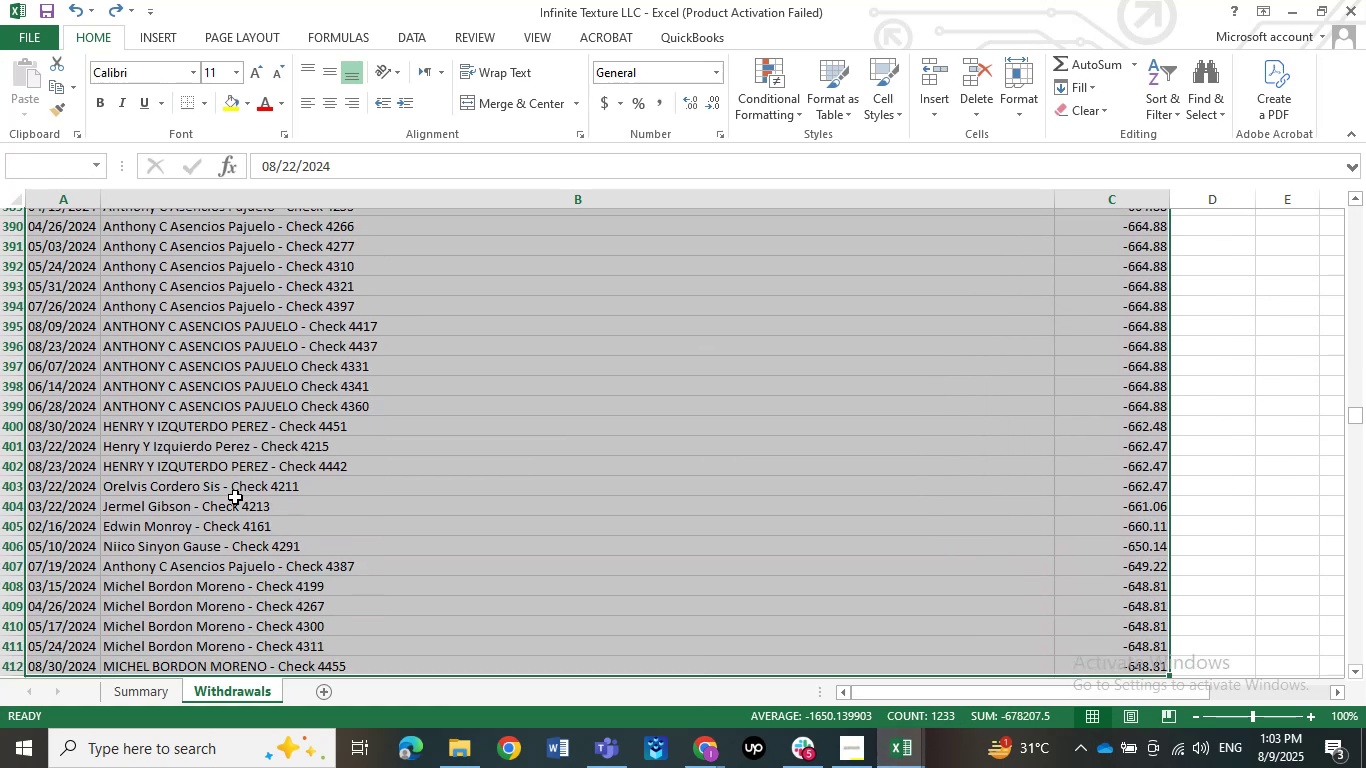 
key(Shift+PageDown)
 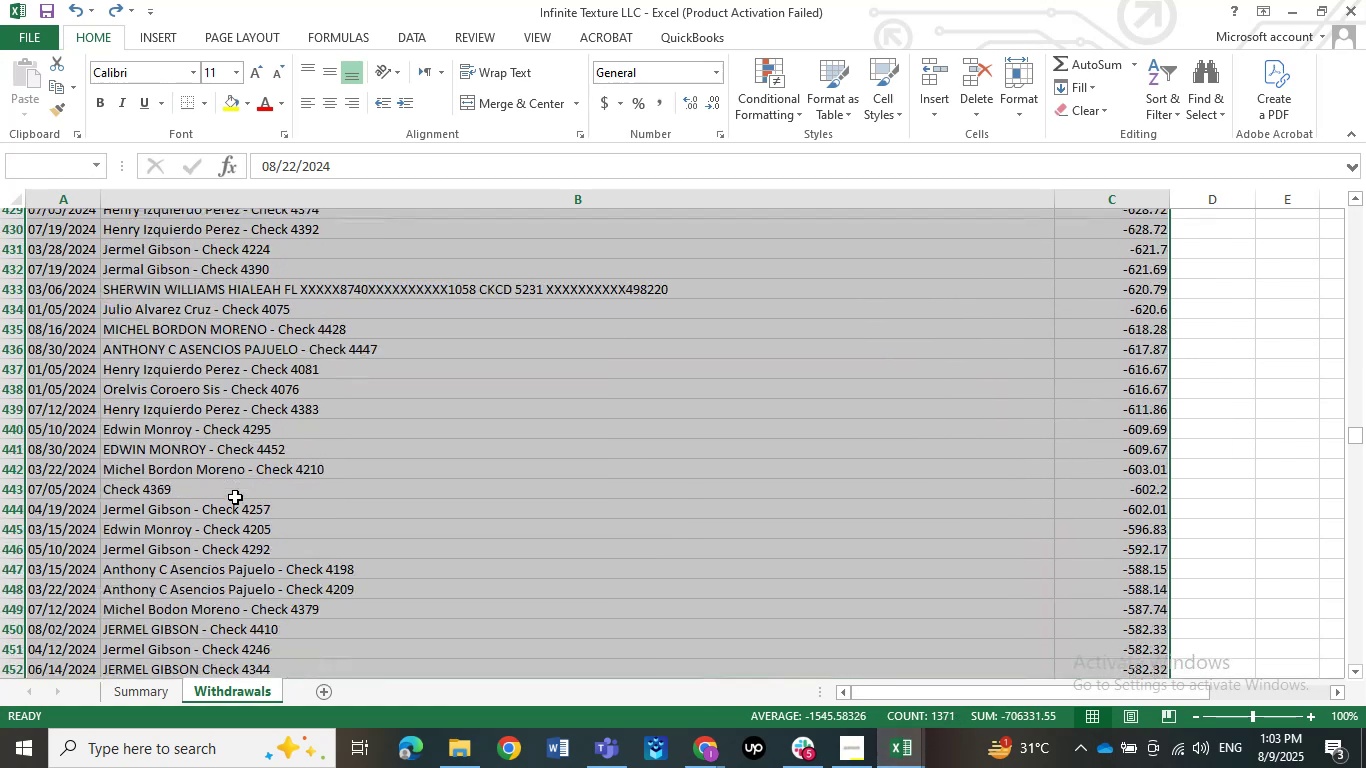 
key(Shift+PageDown)
 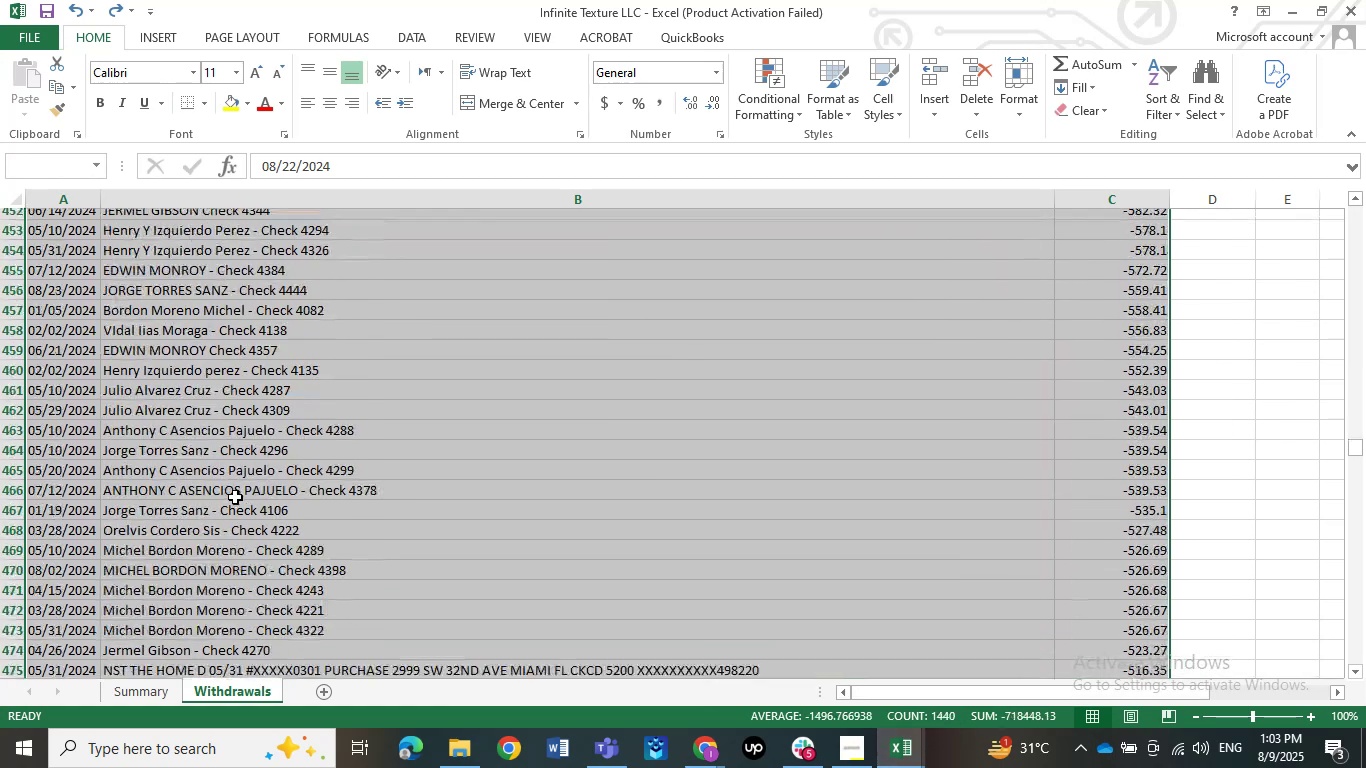 
key(Shift+PageDown)
 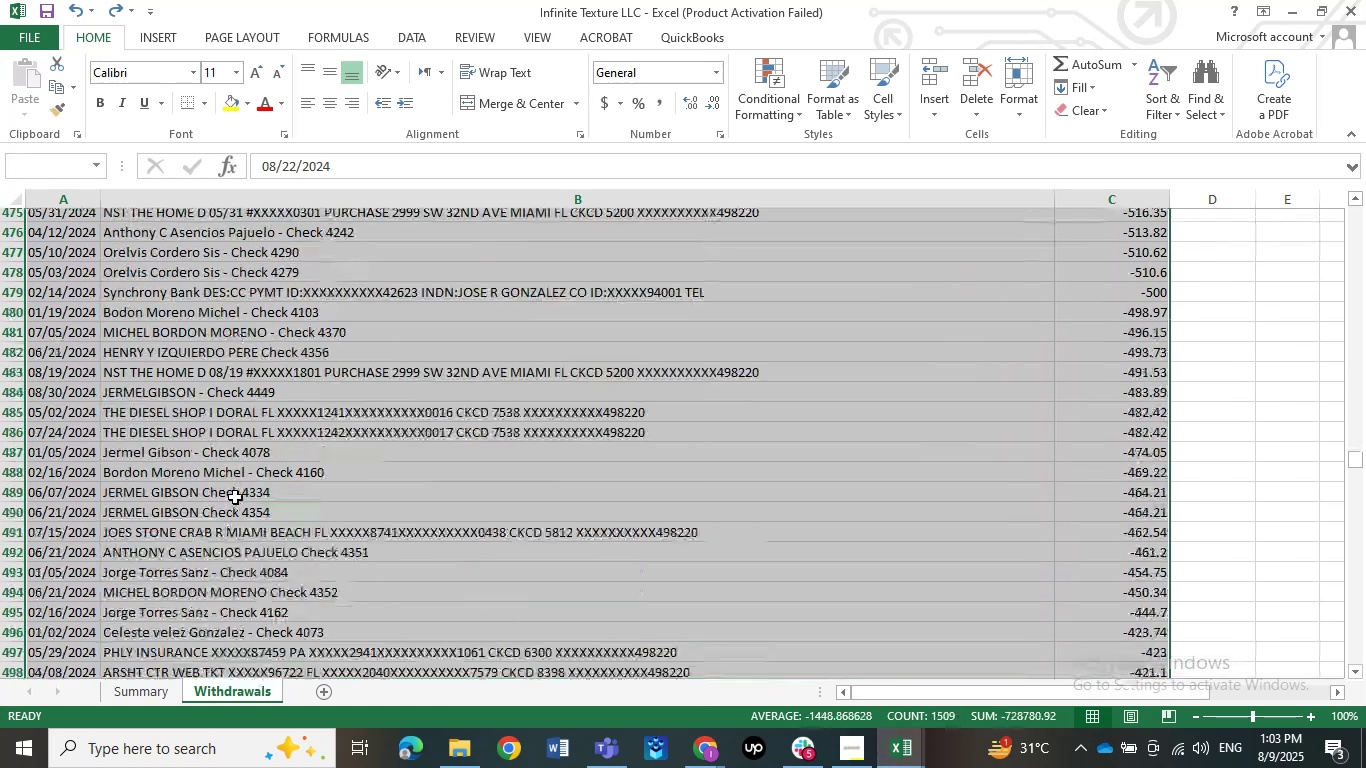 
key(Shift+PageDown)
 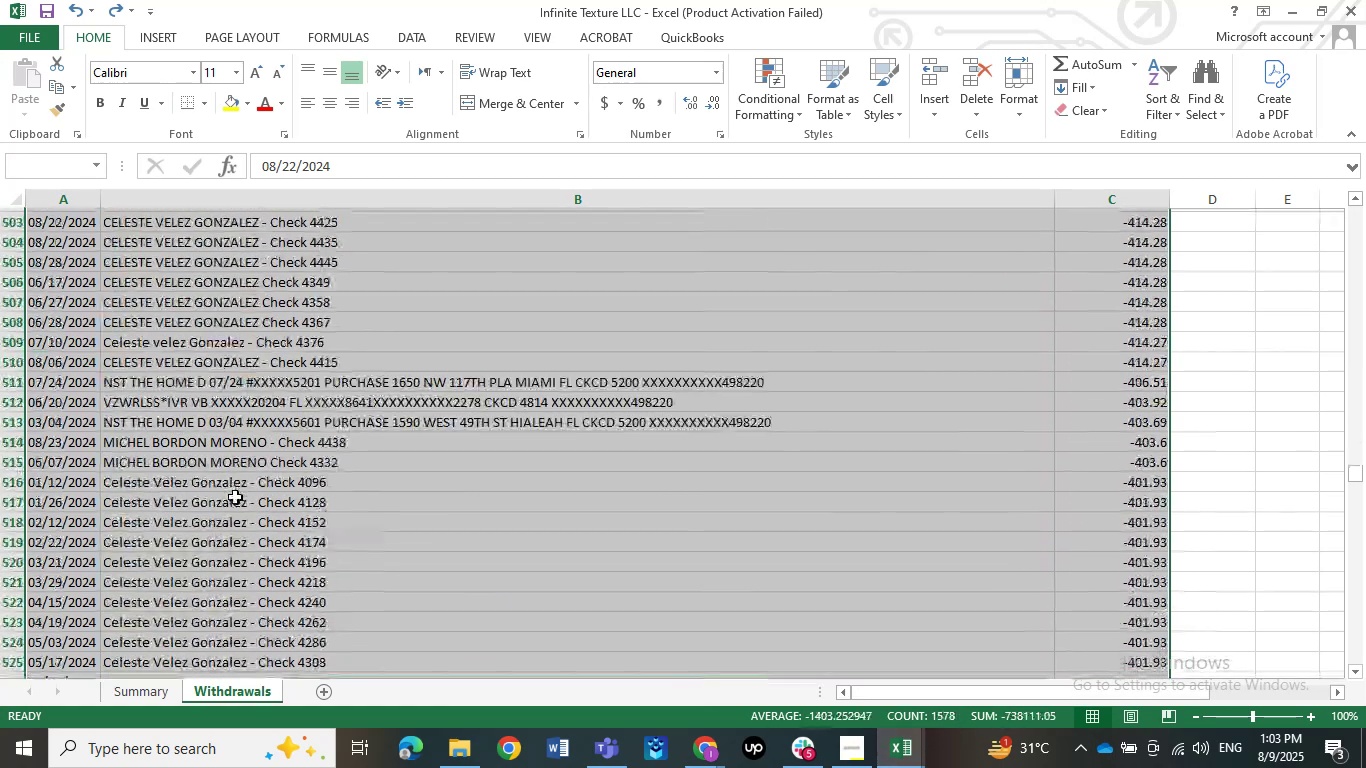 
key(Shift+PageDown)
 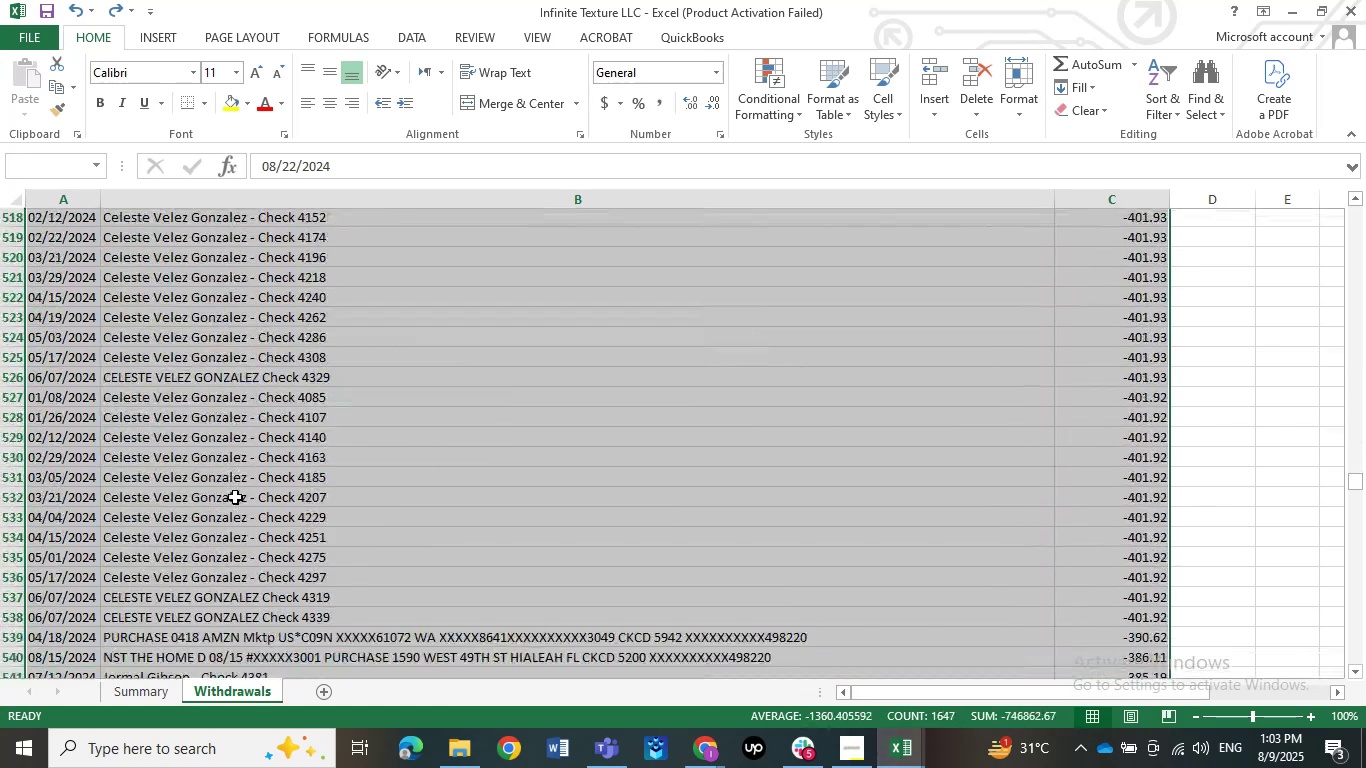 
key(Shift+PageDown)
 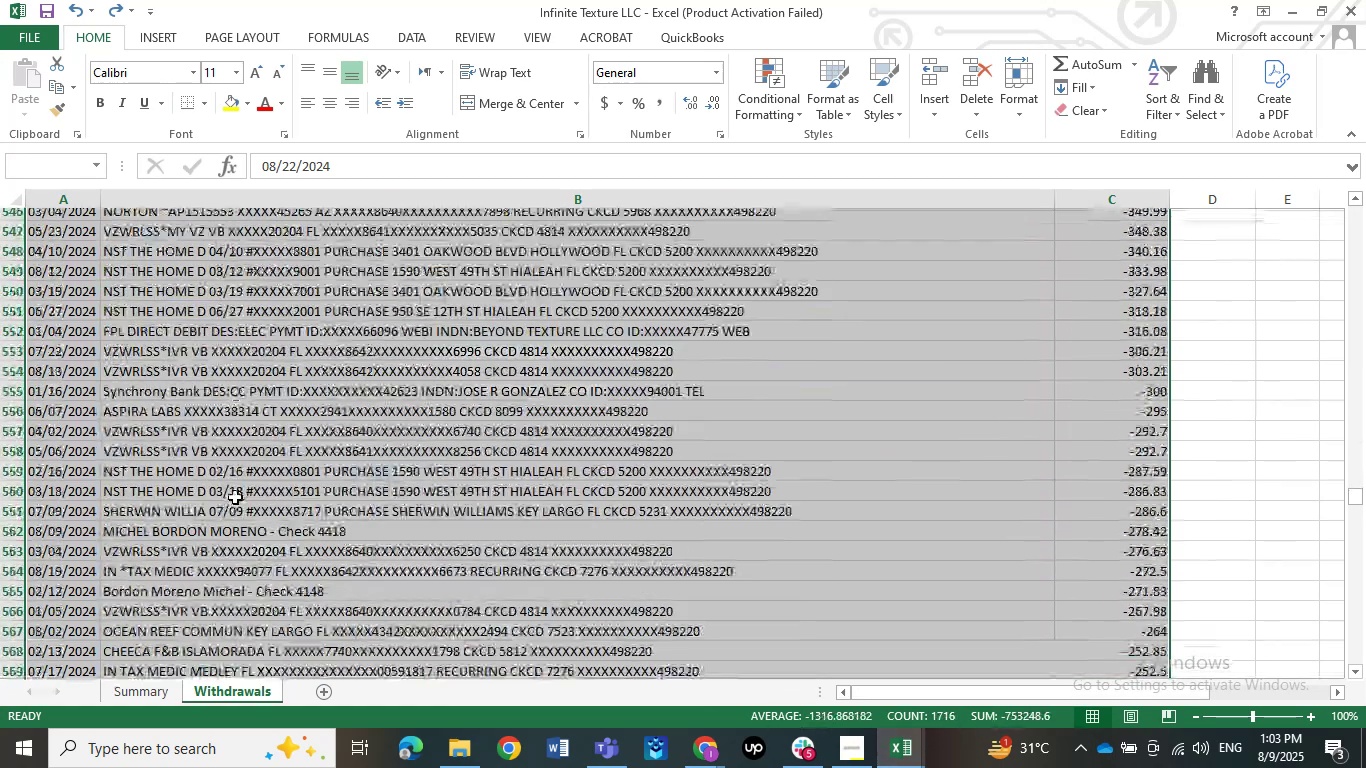 
key(Shift+PageDown)
 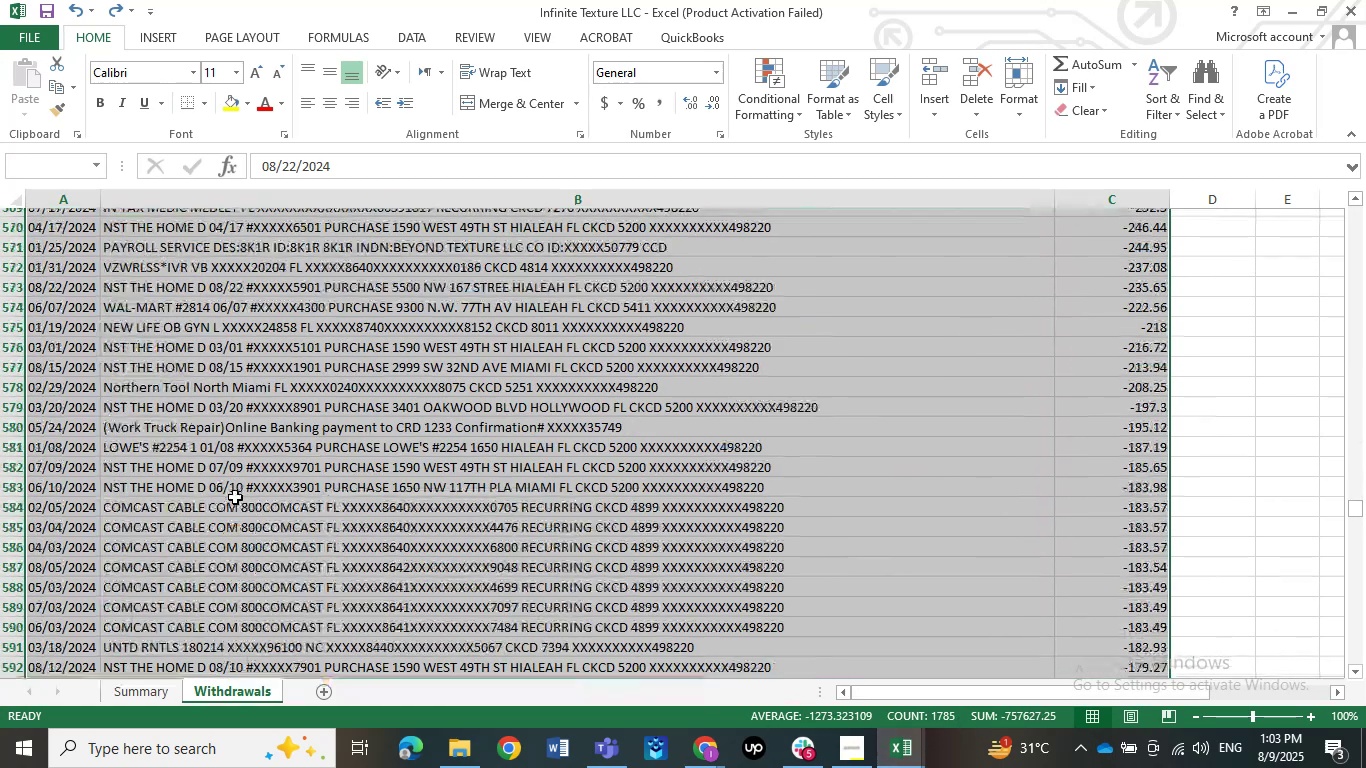 
key(Shift+PageDown)
 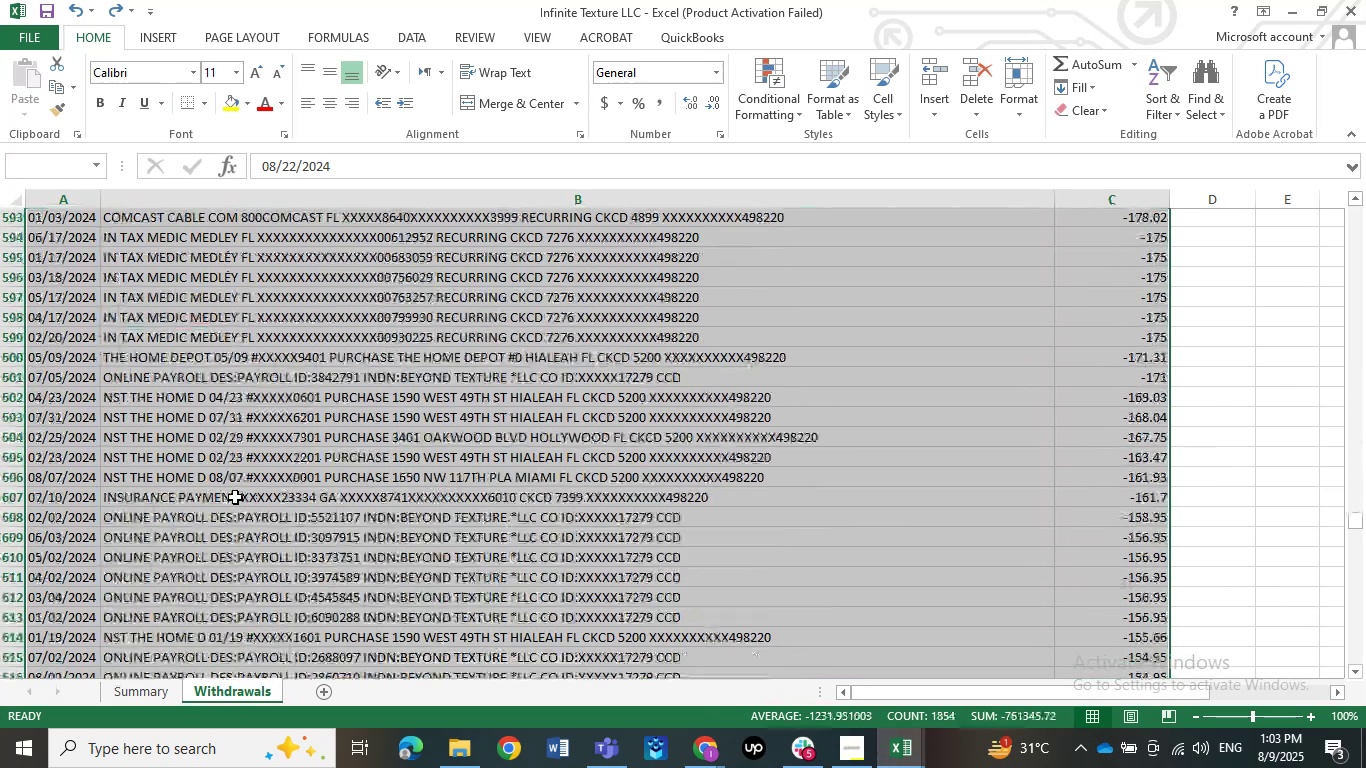 
key(Shift+PageDown)
 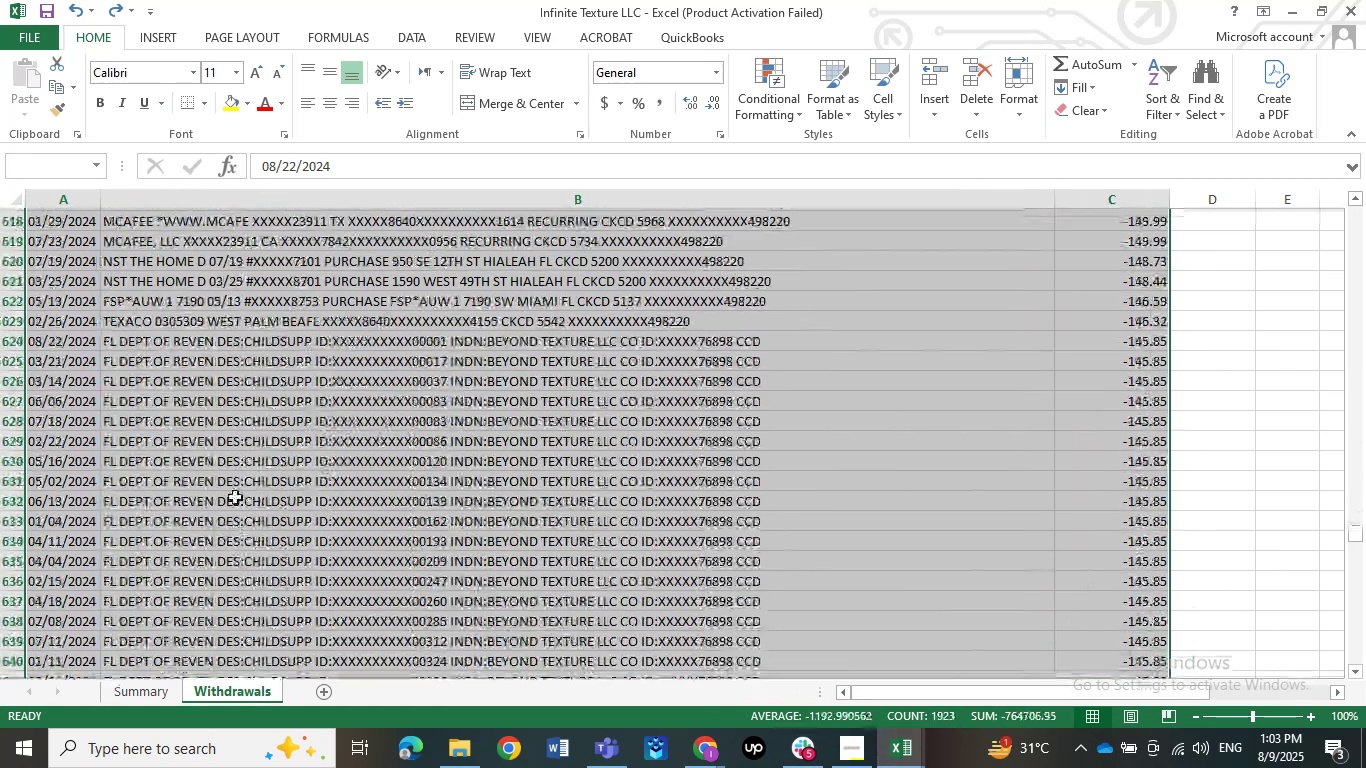 
key(Shift+PageDown)
 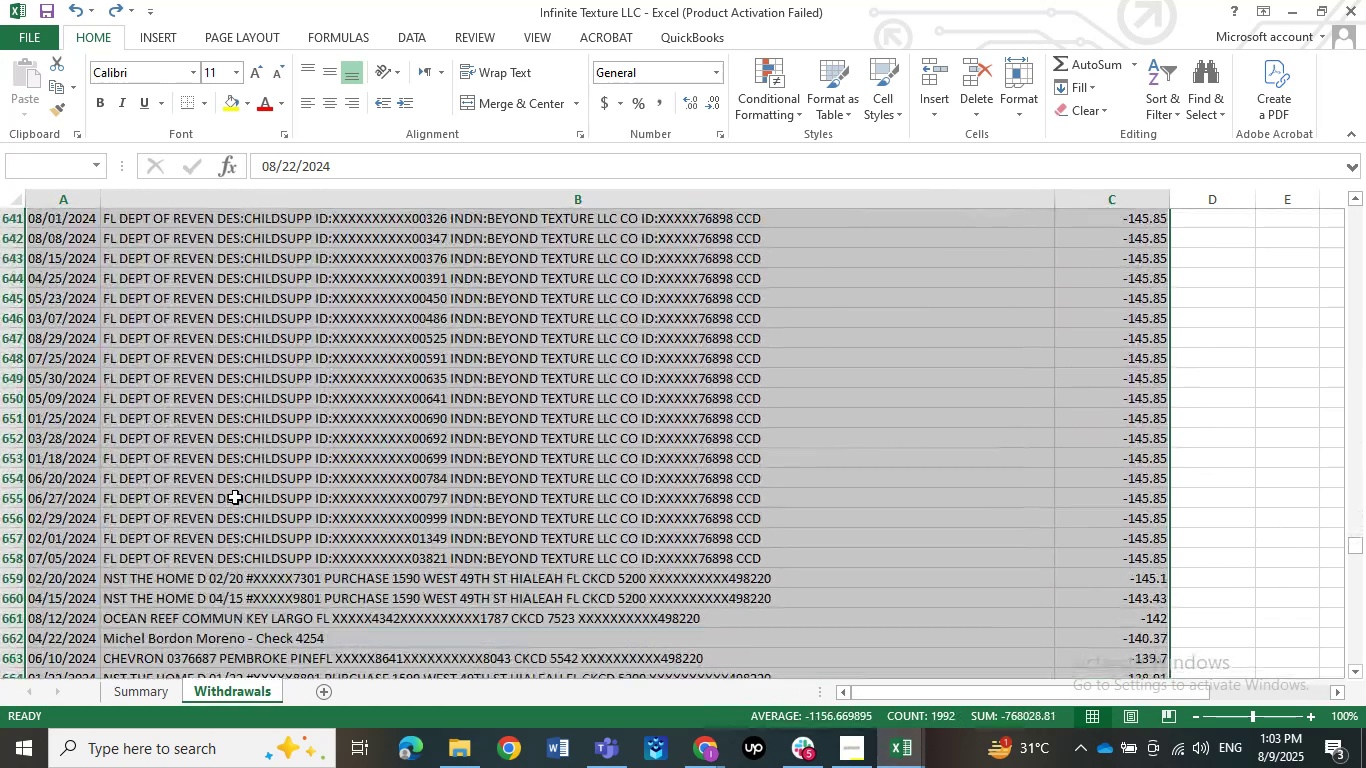 
key(Shift+PageDown)
 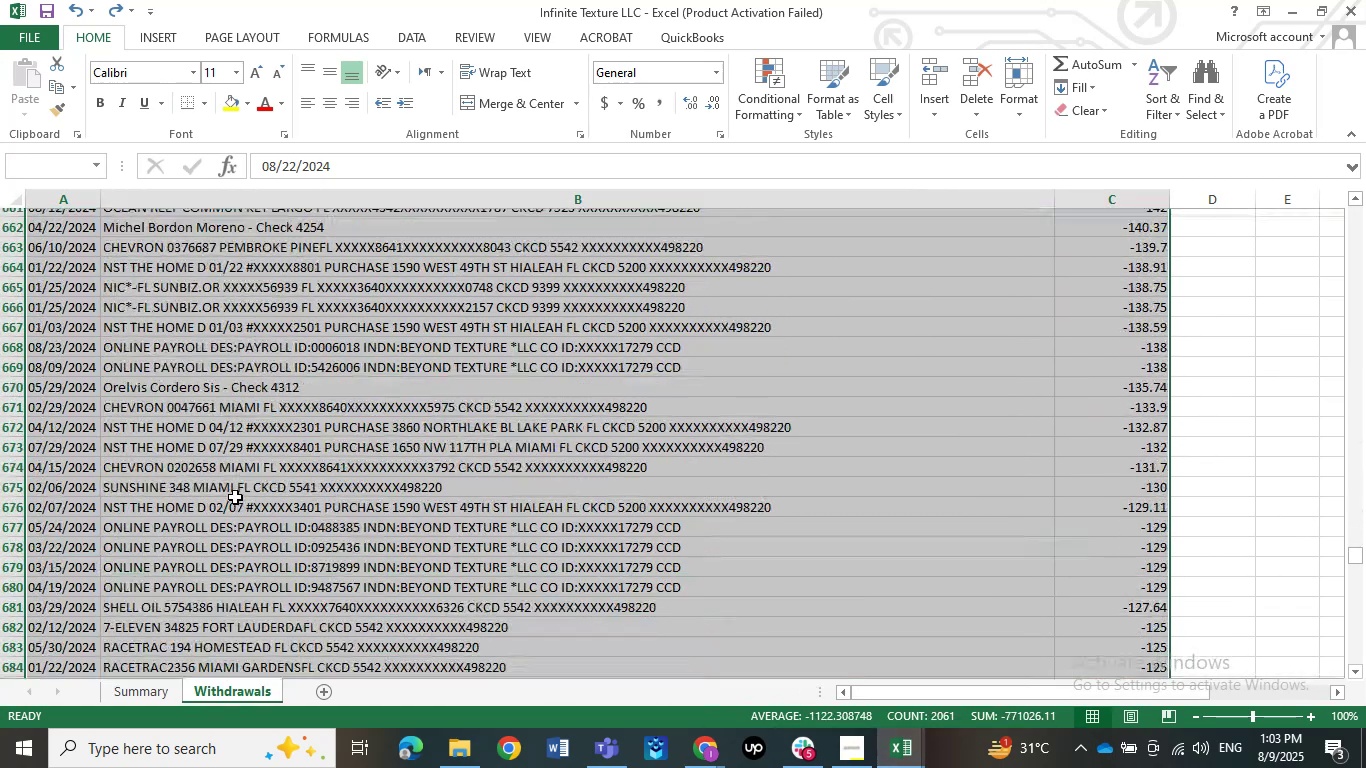 
key(Shift+PageDown)
 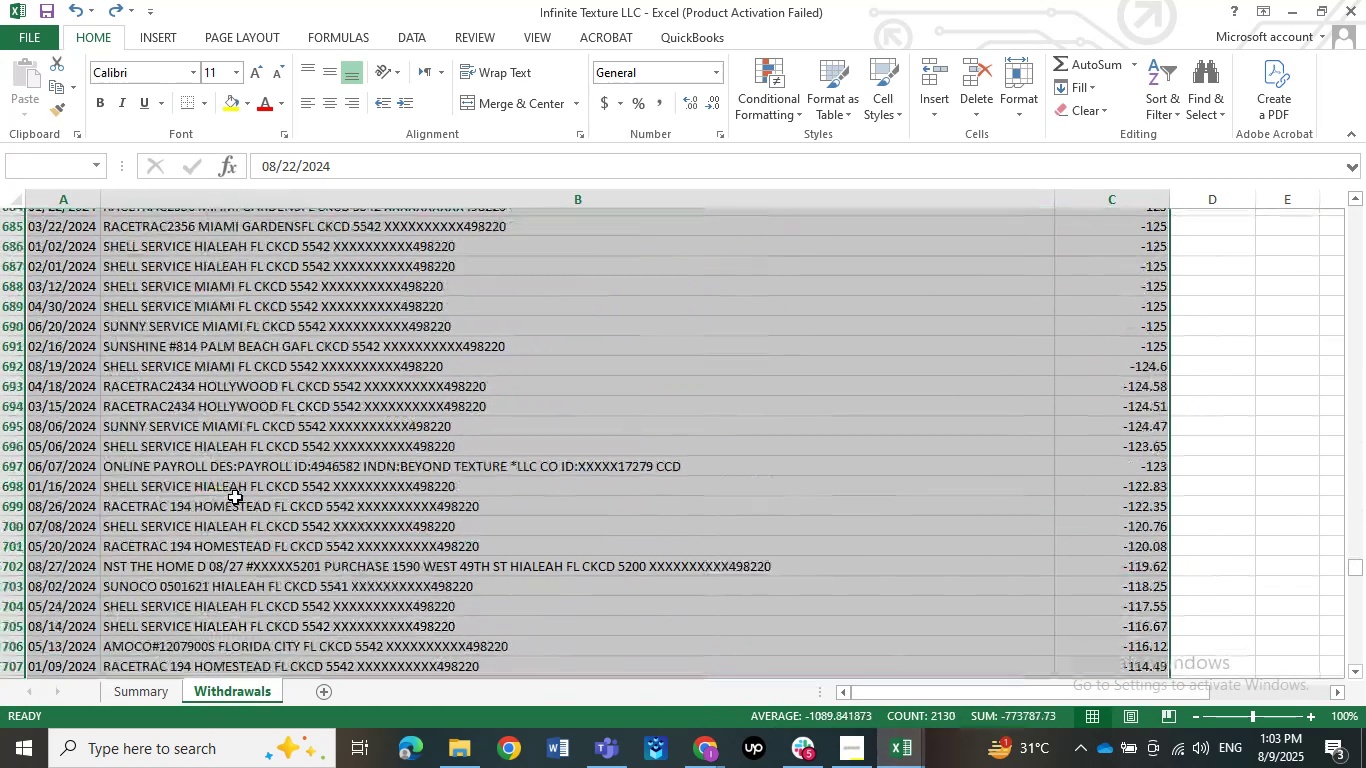 
key(Shift+PageDown)
 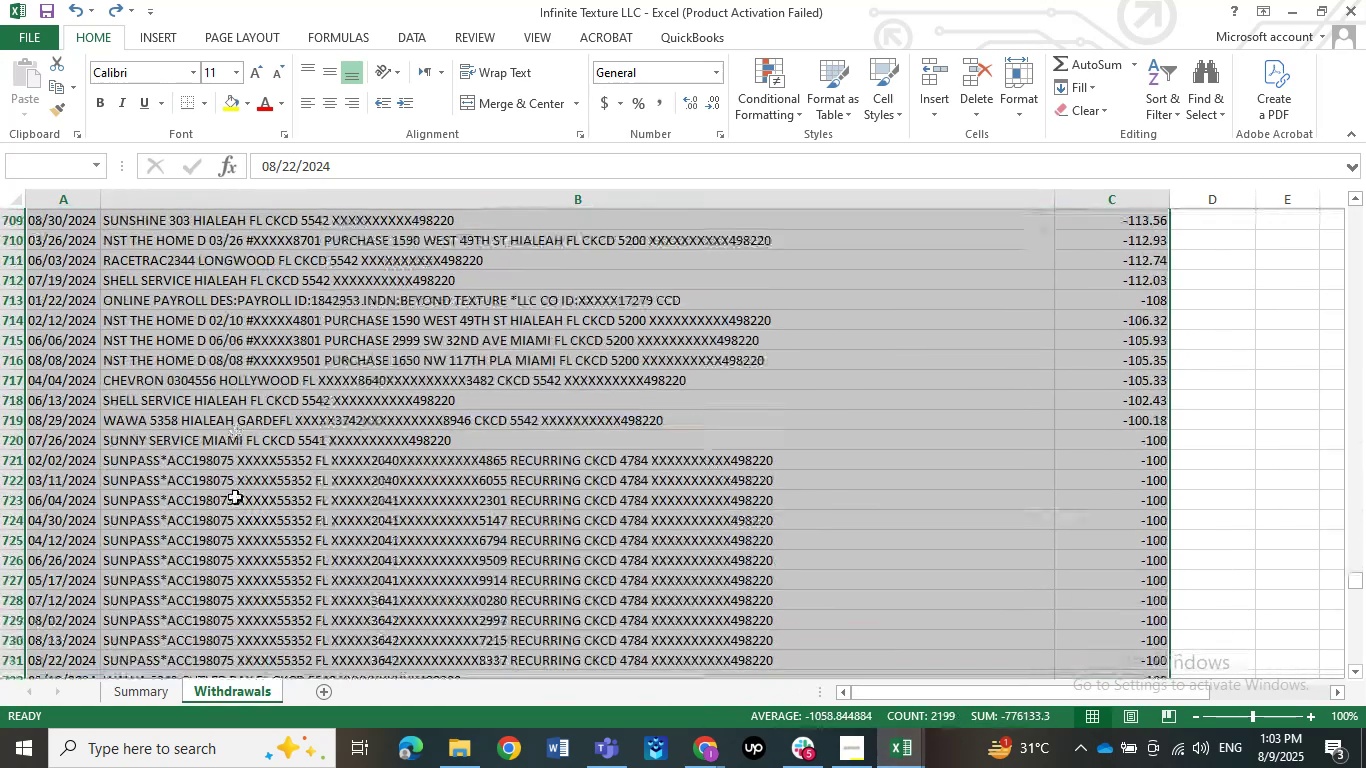 
key(Shift+PageDown)
 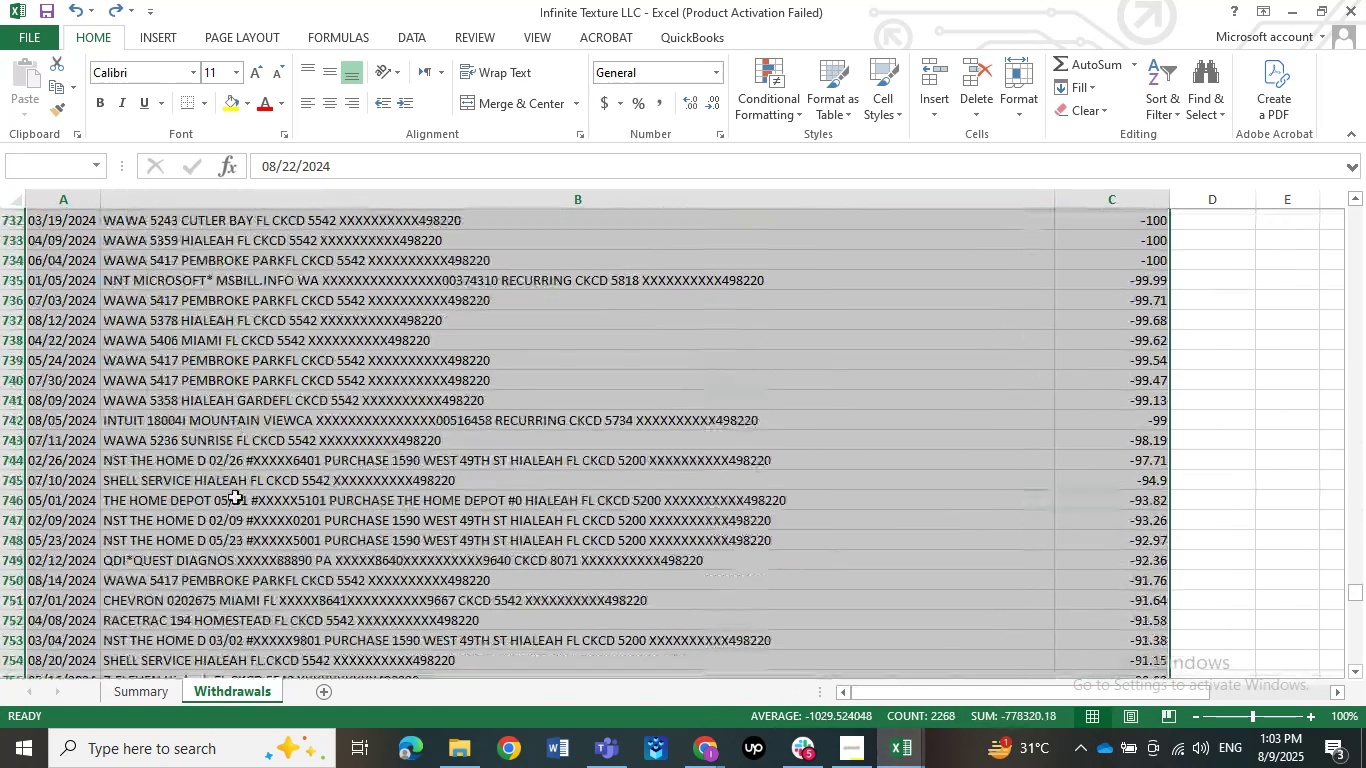 
key(Shift+PageDown)
 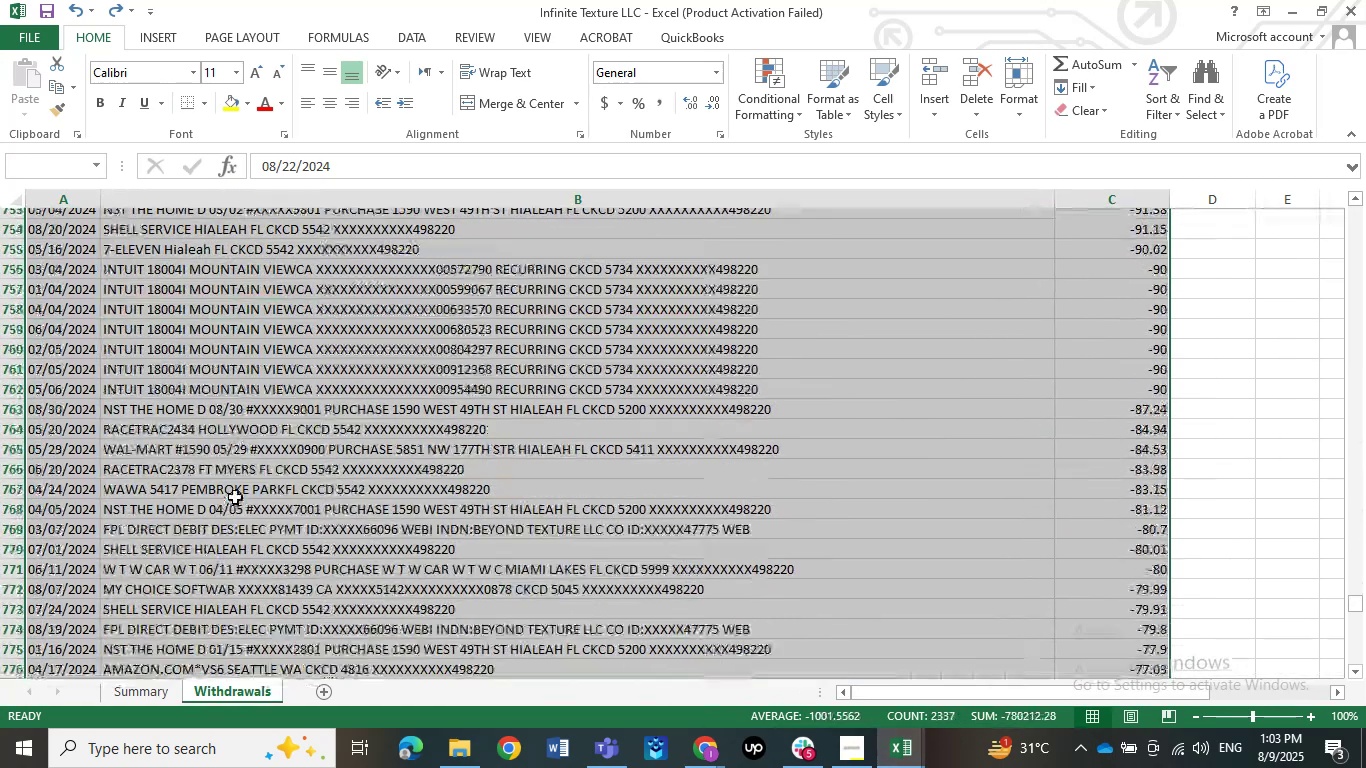 
key(Shift+PageDown)
 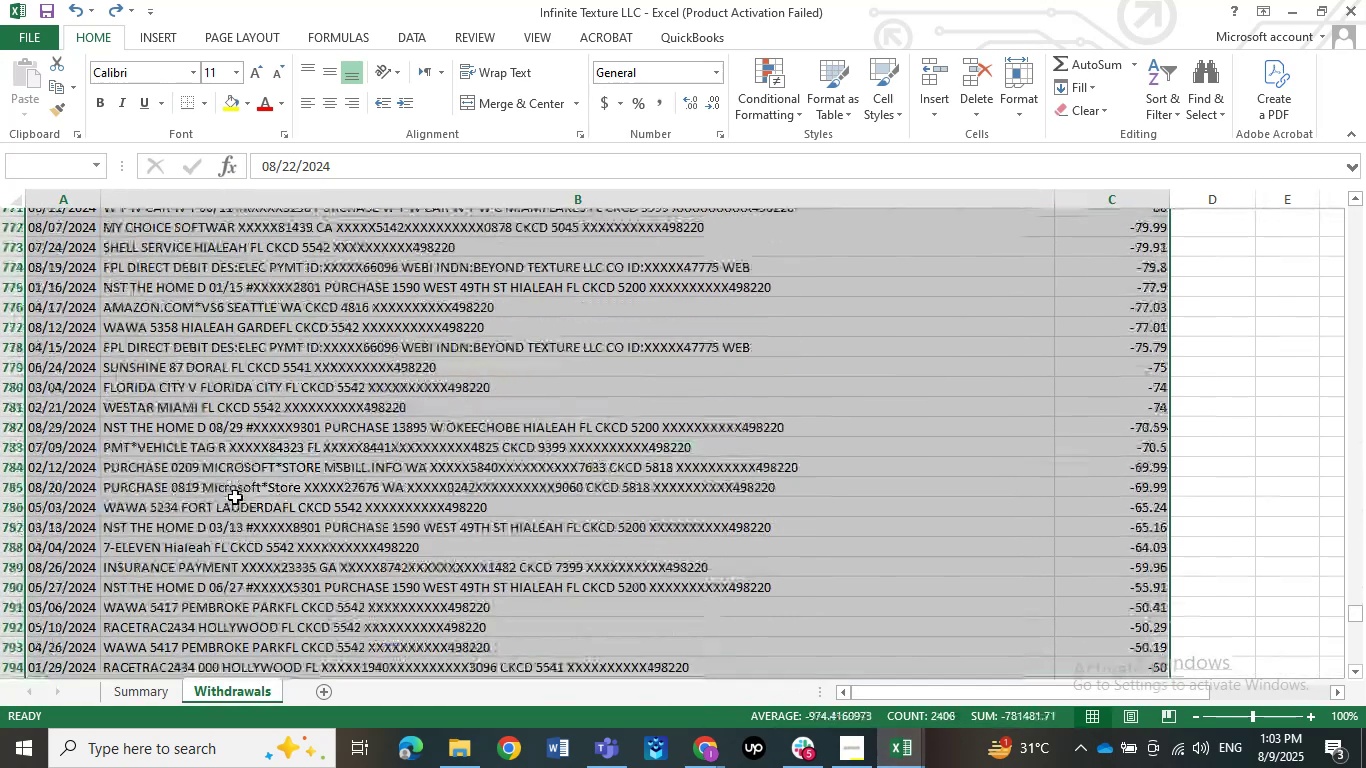 
key(Shift+PageDown)
 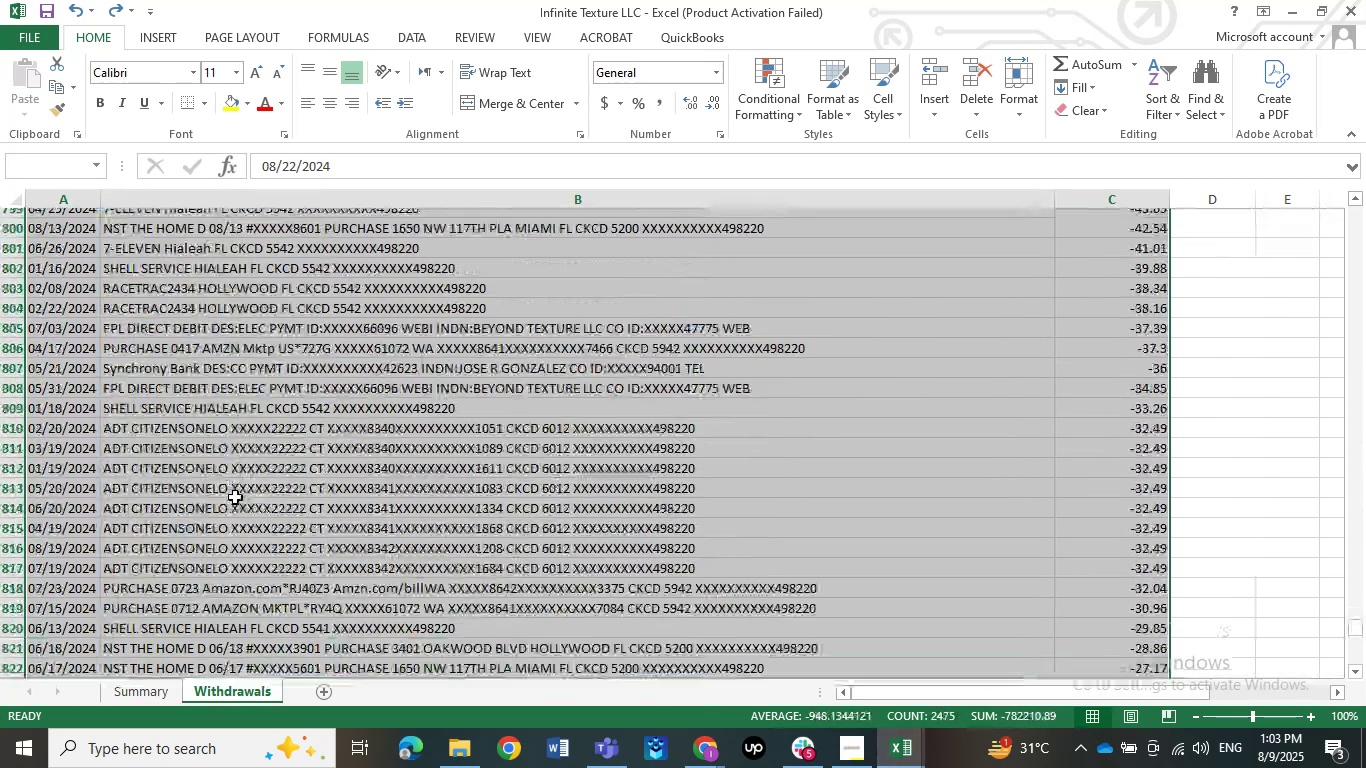 
key(Shift+PageDown)
 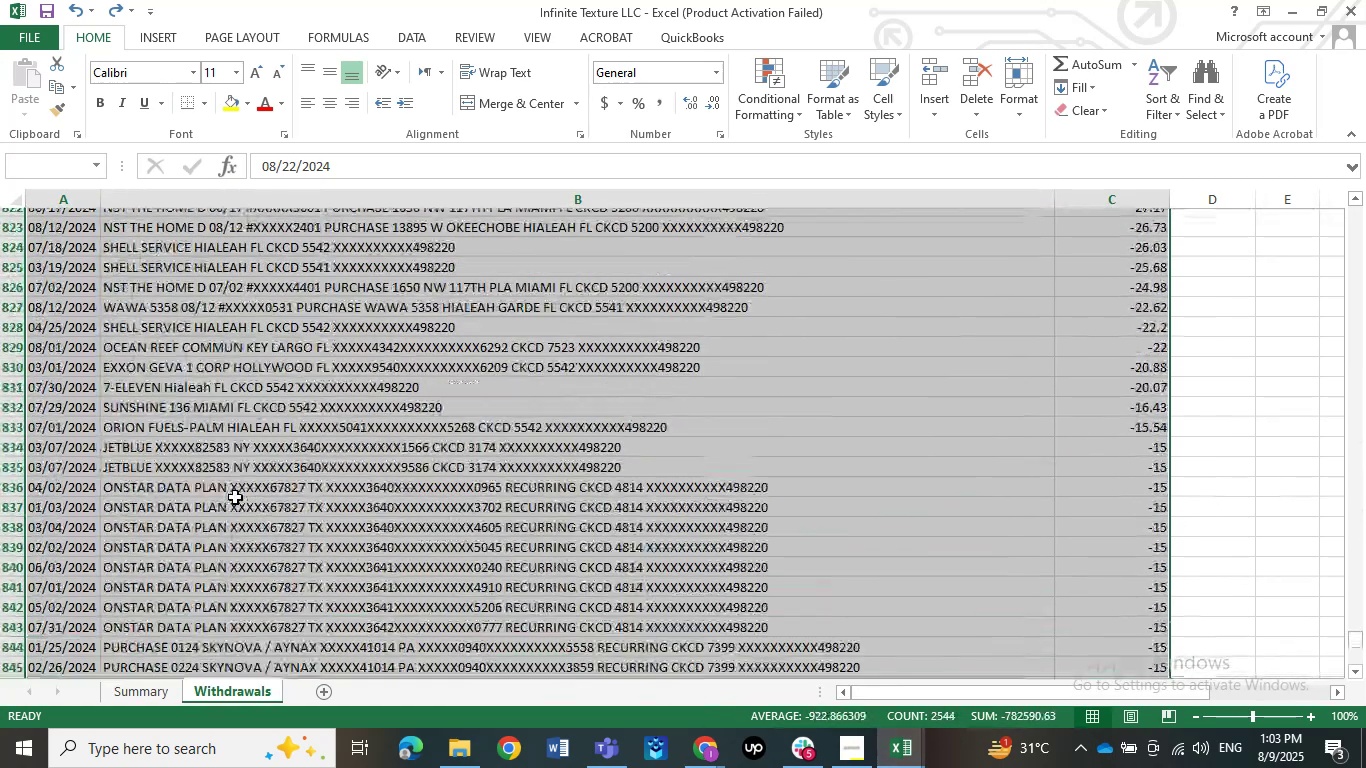 
key(Shift+PageDown)
 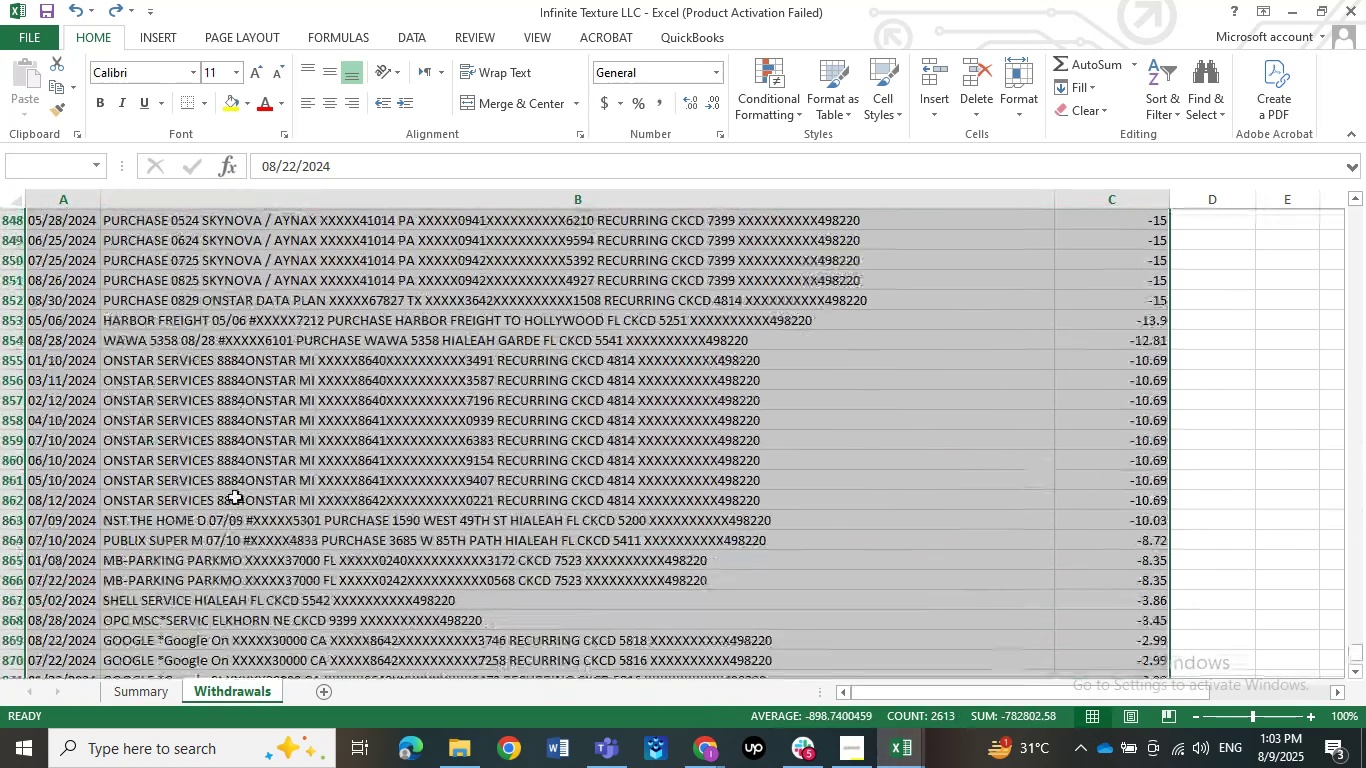 
key(Shift+PageDown)
 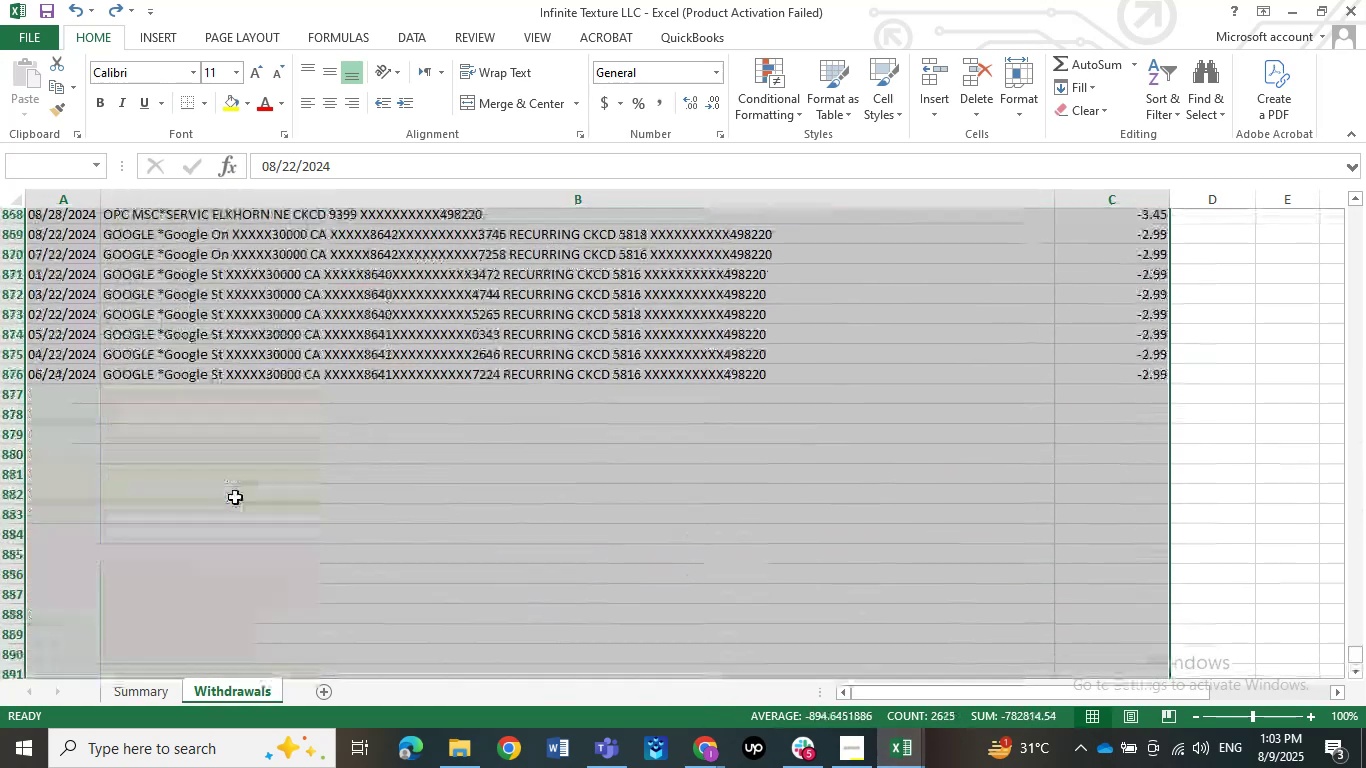 
hold_key(key=PageDown, duration=0.31)
 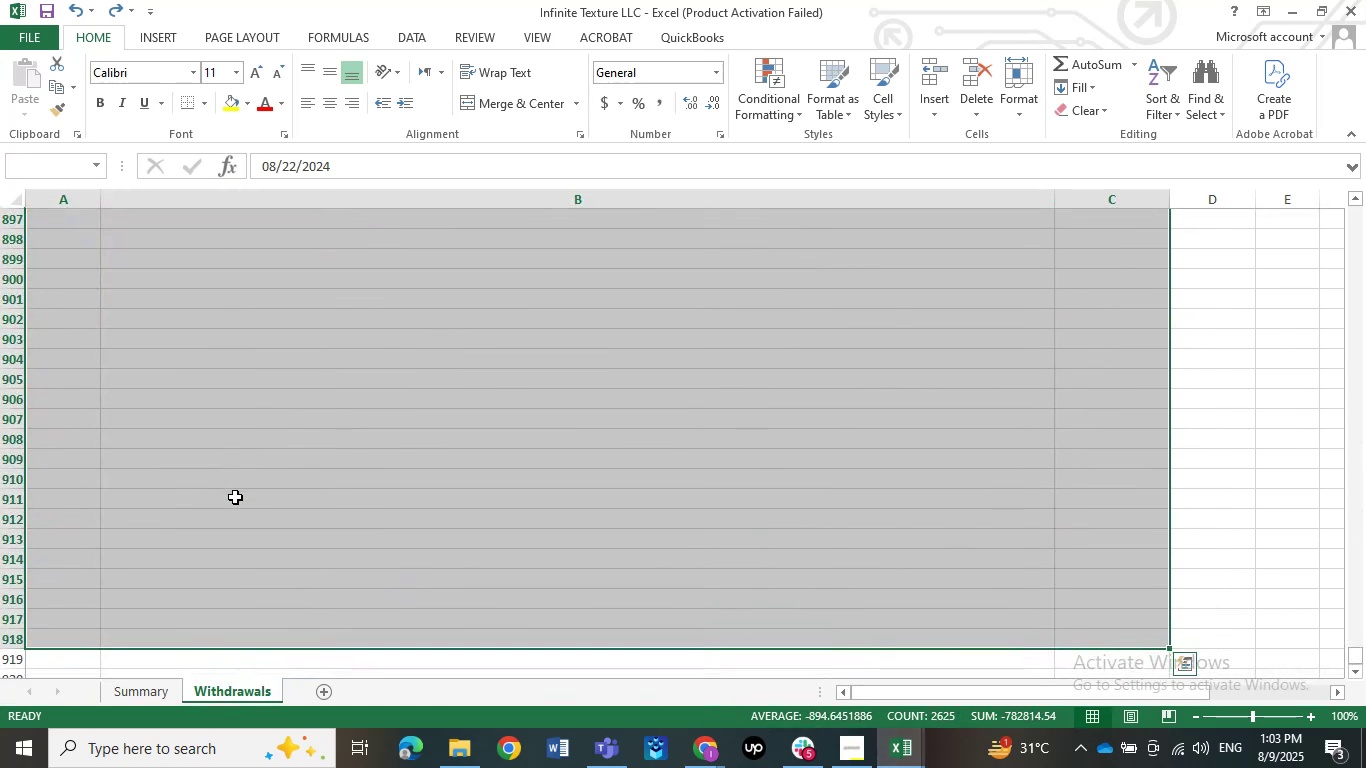 
key(Shift+PageUp)
 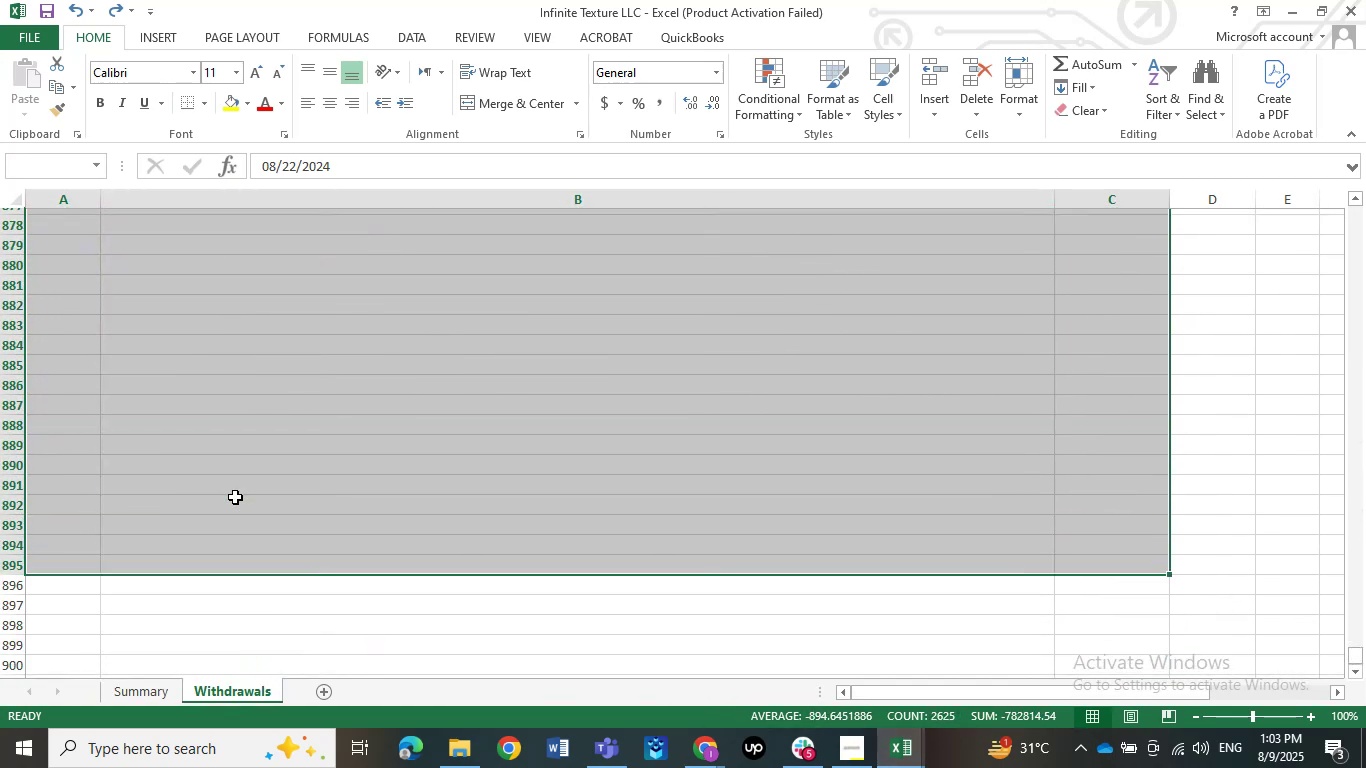 
key(Shift+PageUp)
 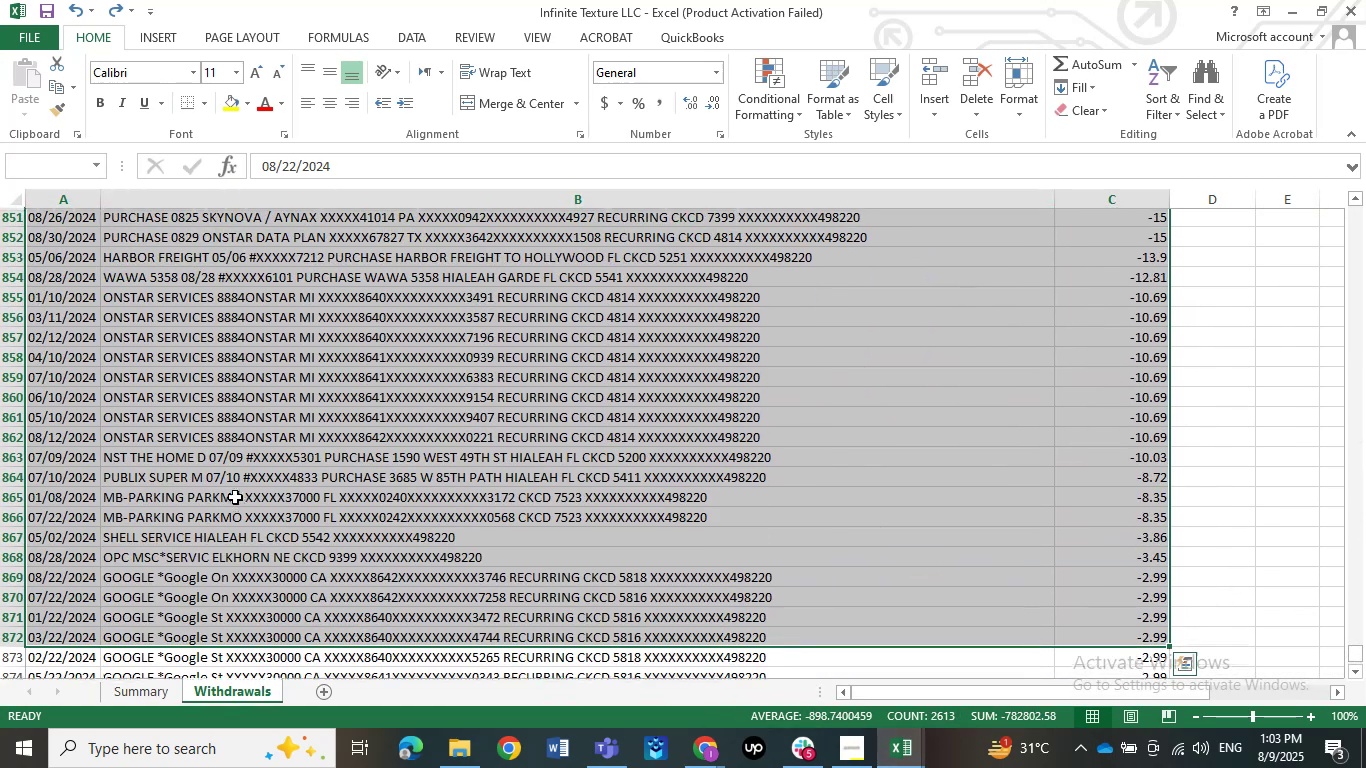 
hold_key(key=ArrowDown, duration=0.67)
 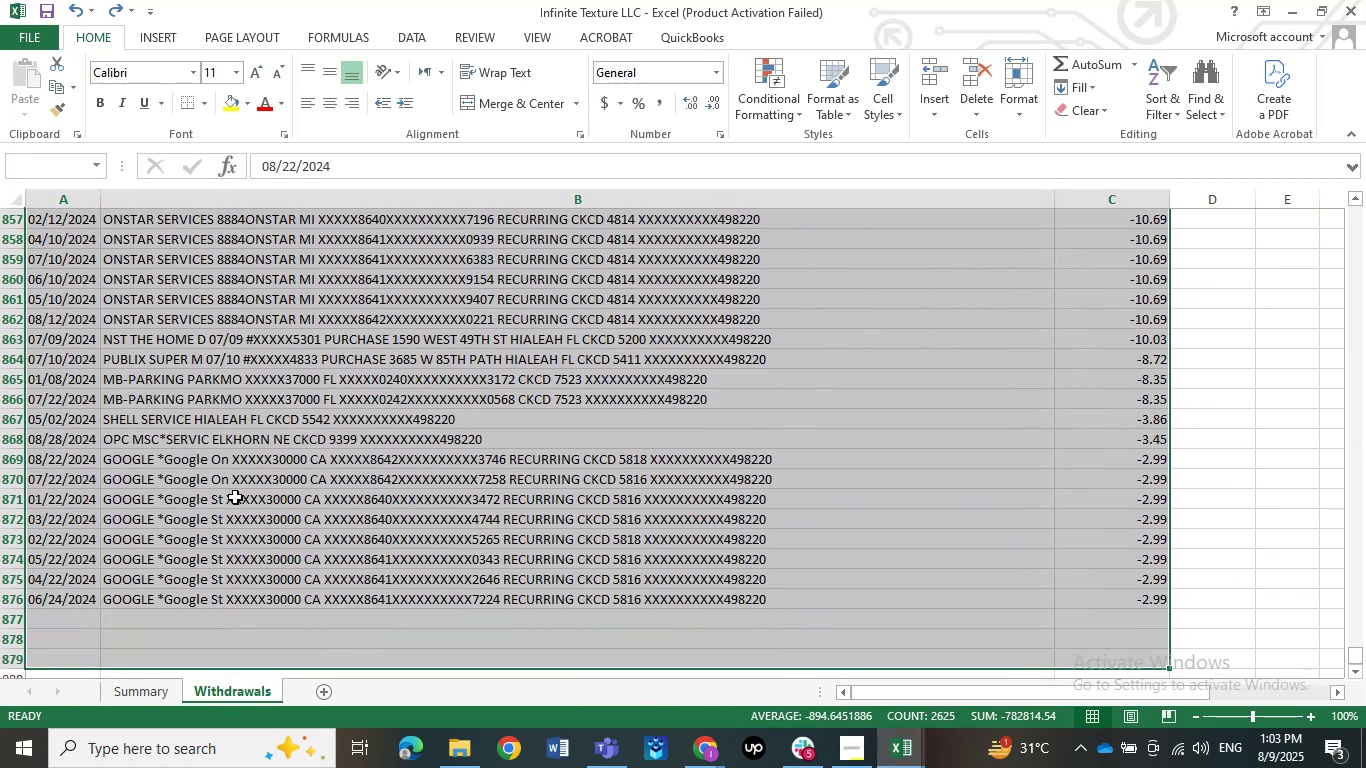 
key(Shift+ArrowUp)
 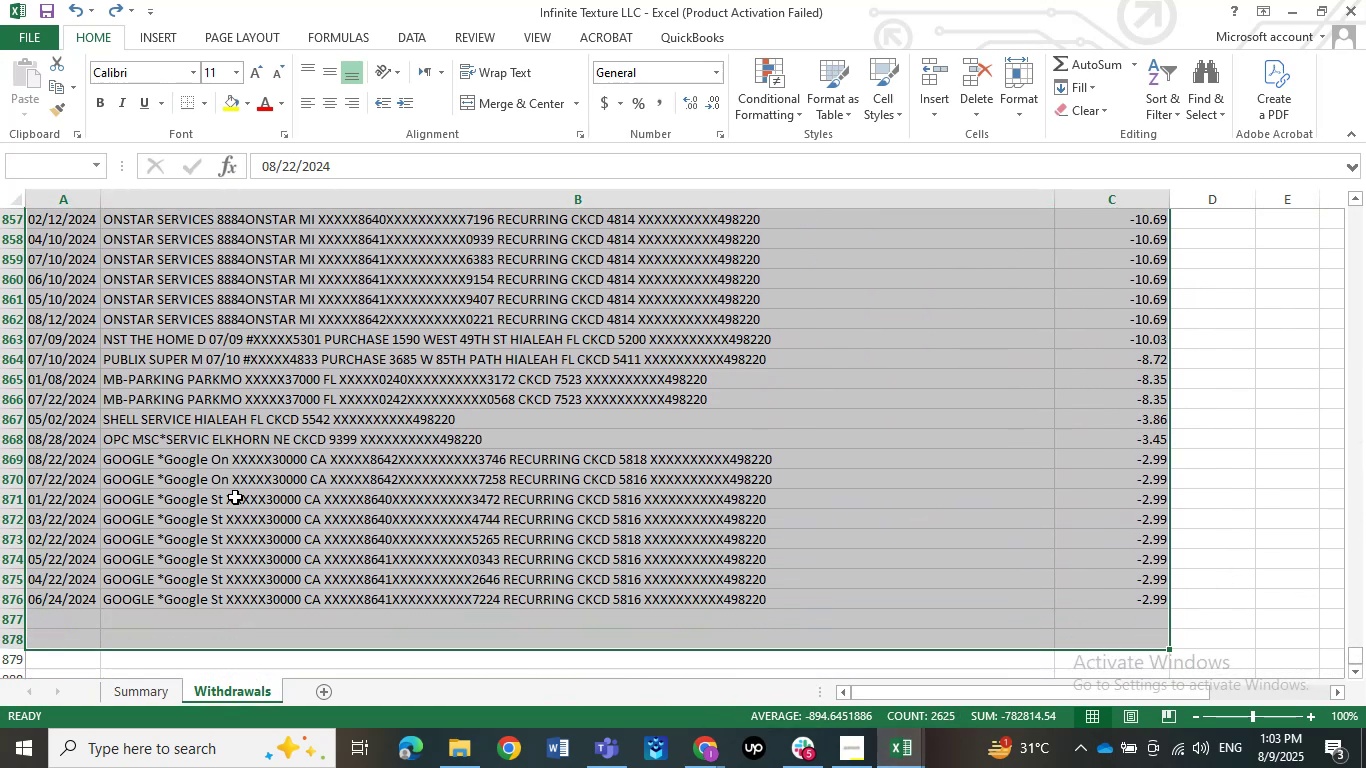 
key(Shift+ArrowUp)
 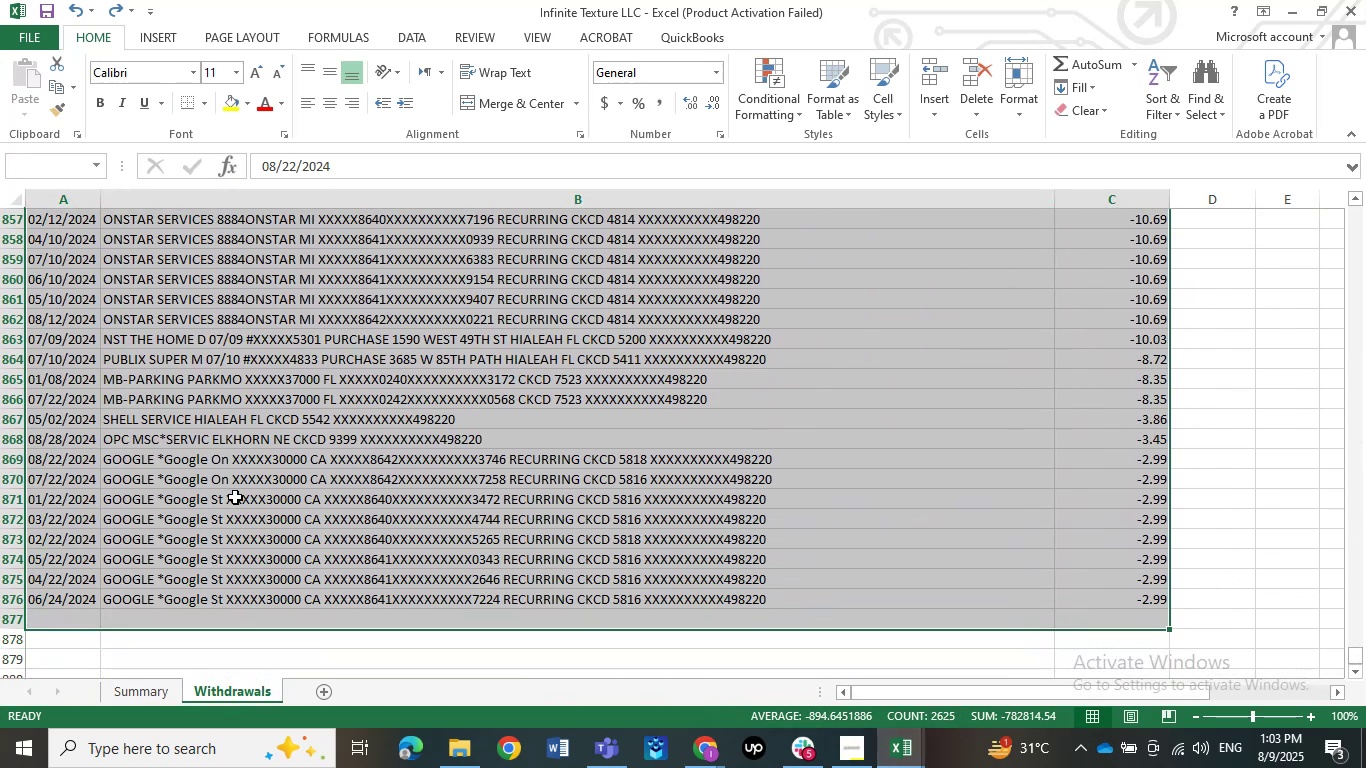 
key(Shift+ArrowUp)
 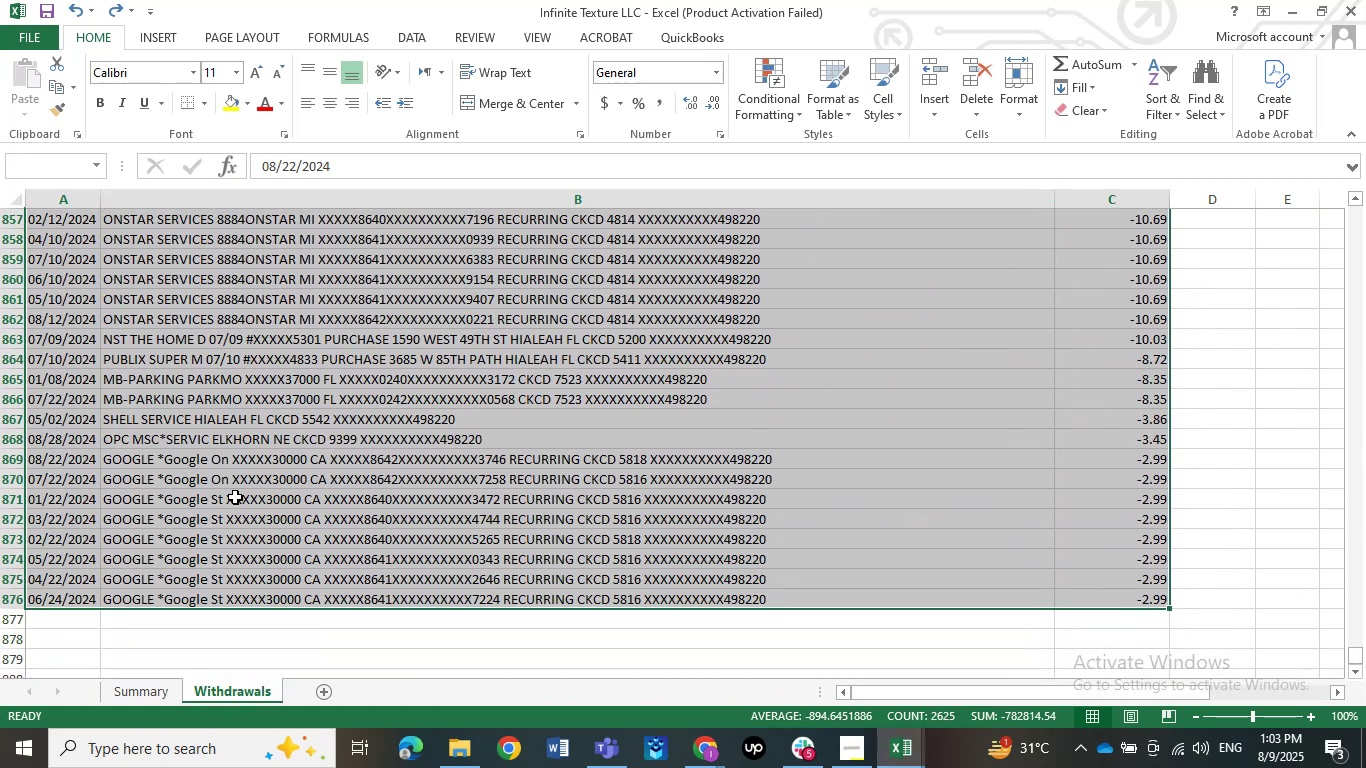 
key(Control+C)
 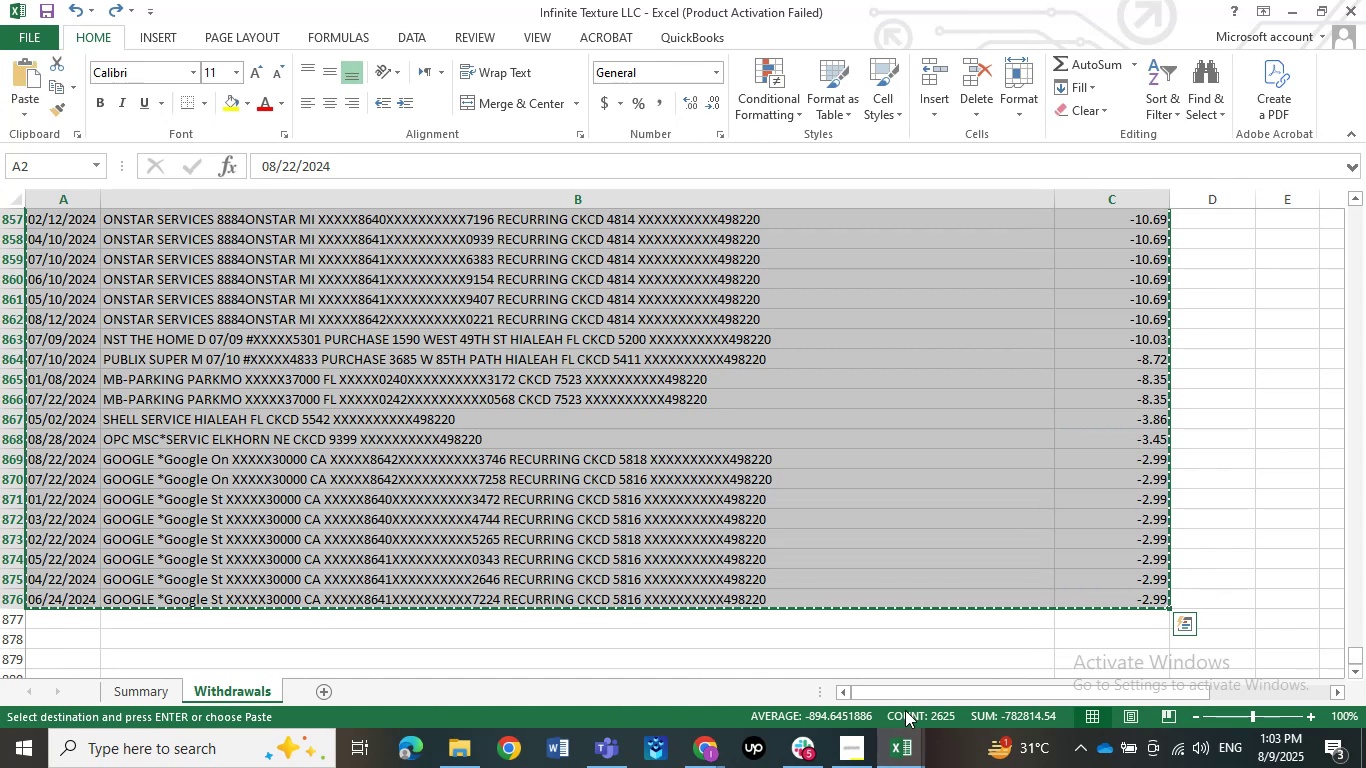 
left_click([913, 741])
 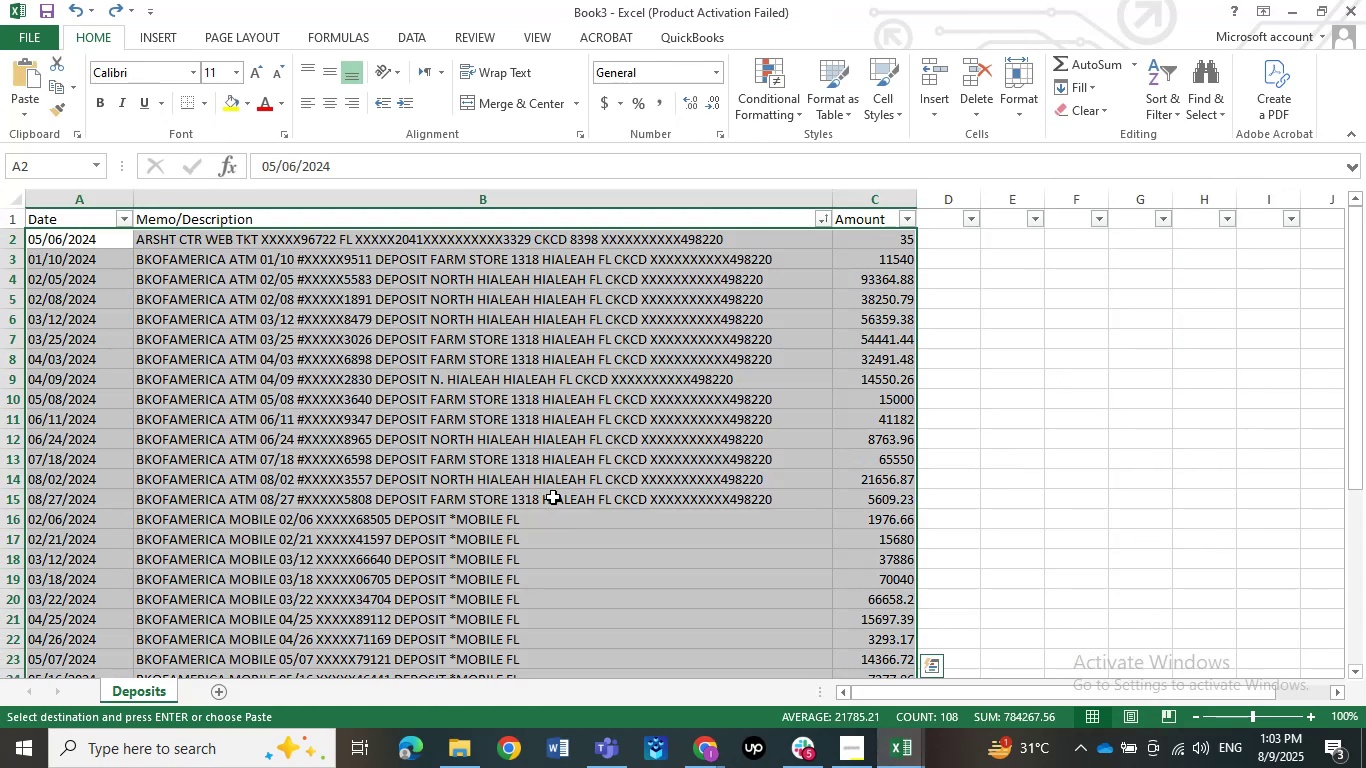 
scroll: coordinate [186, 481], scroll_direction: down, amount: 10.0
 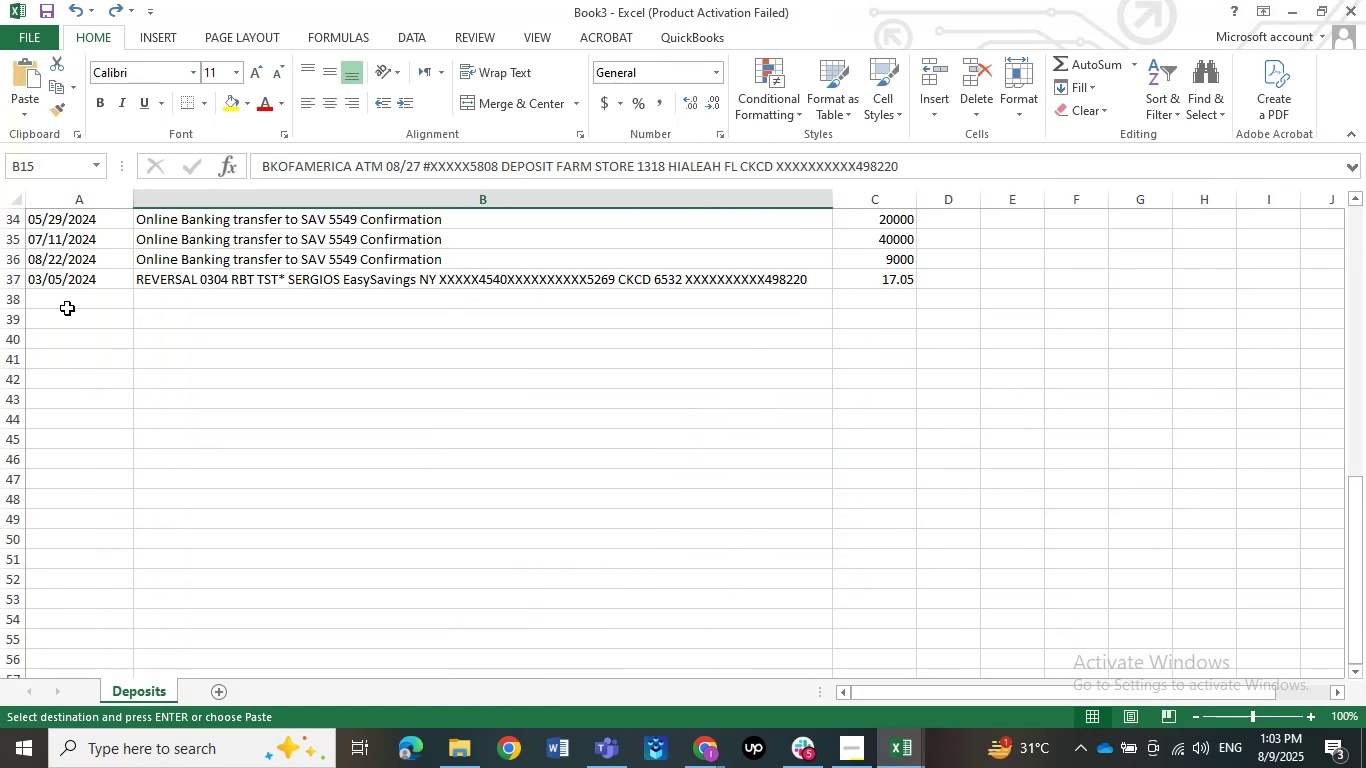 
left_click([63, 302])
 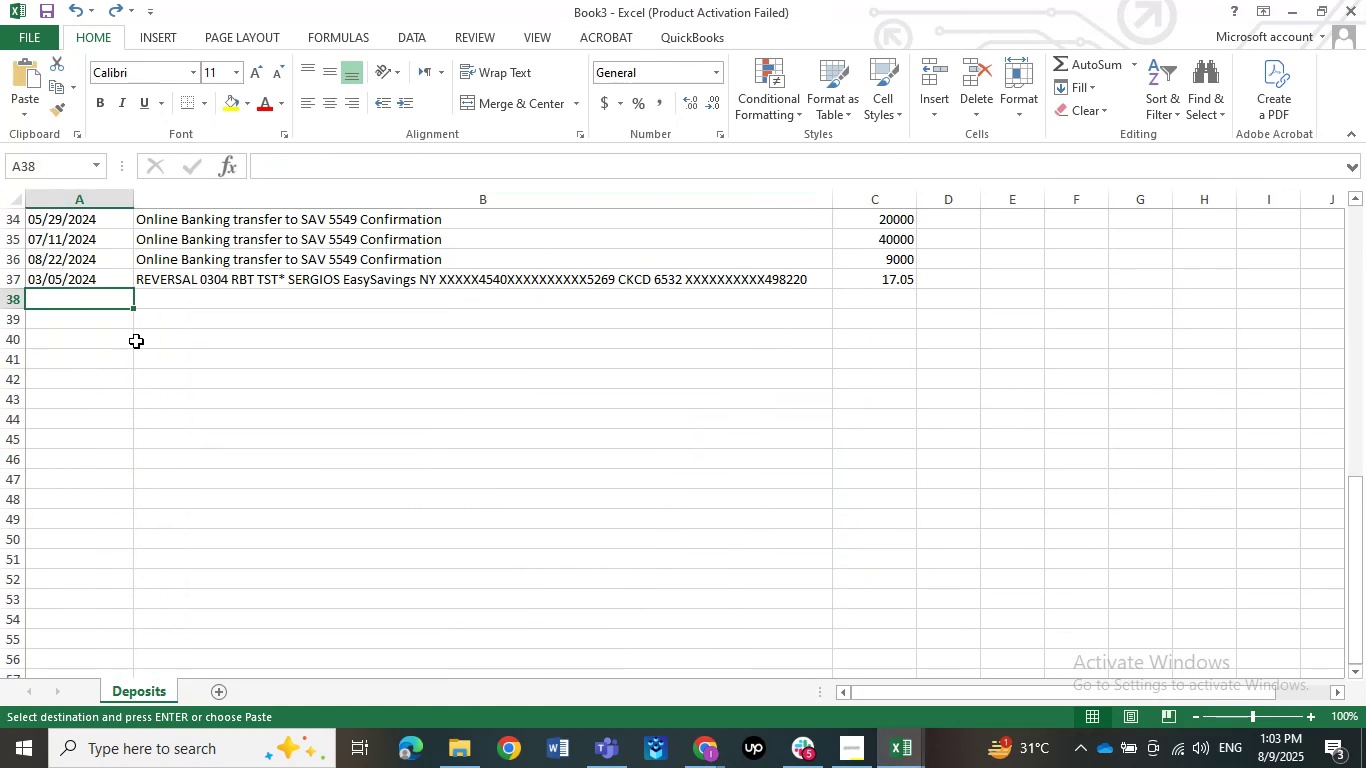 
key(Control+V)
 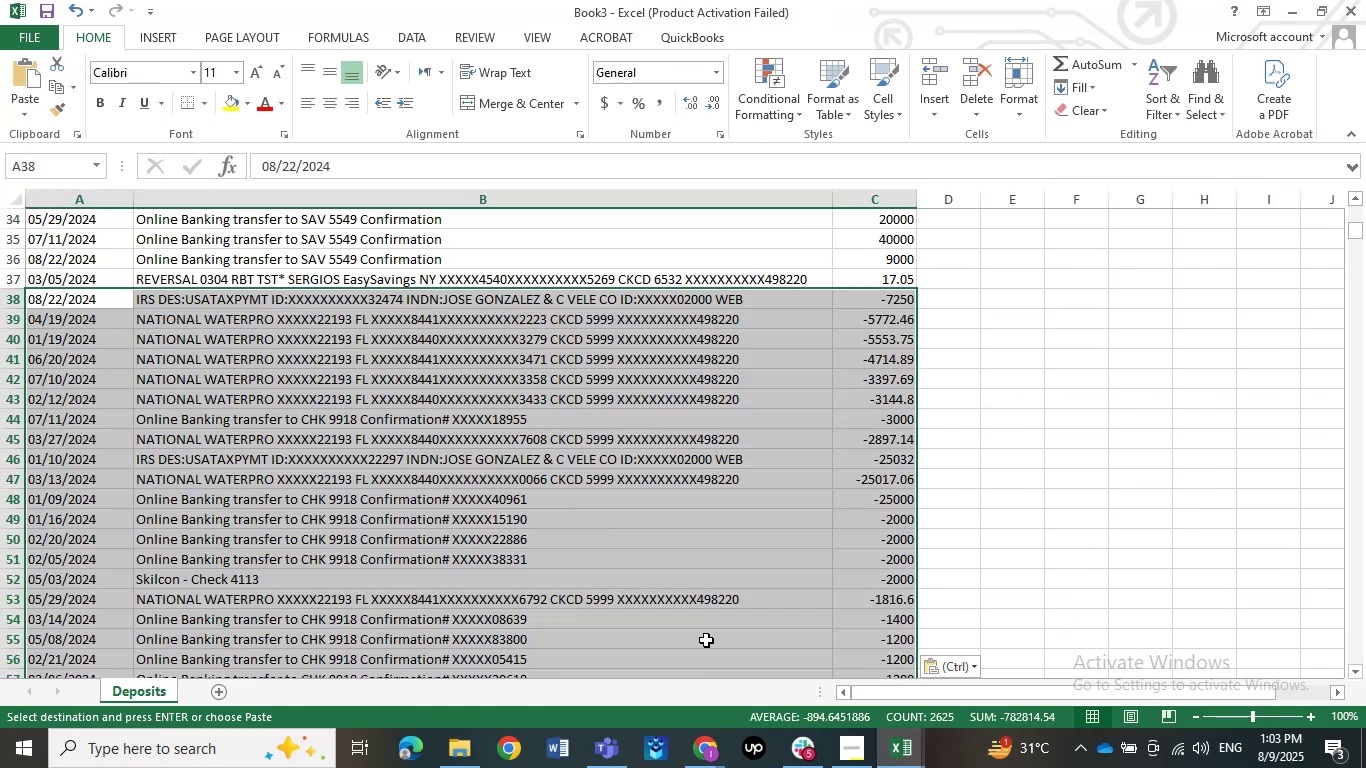 
left_click([893, 749])
 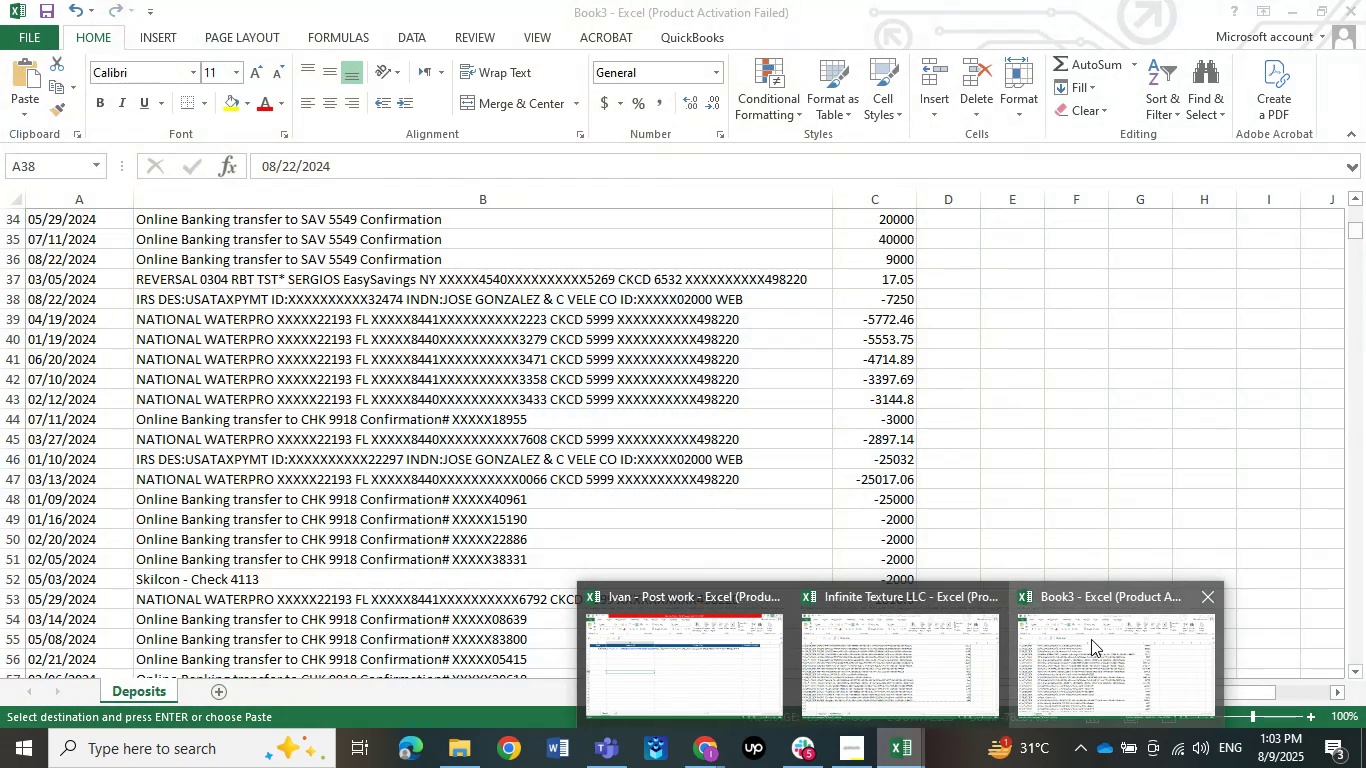 
left_click([1091, 639])
 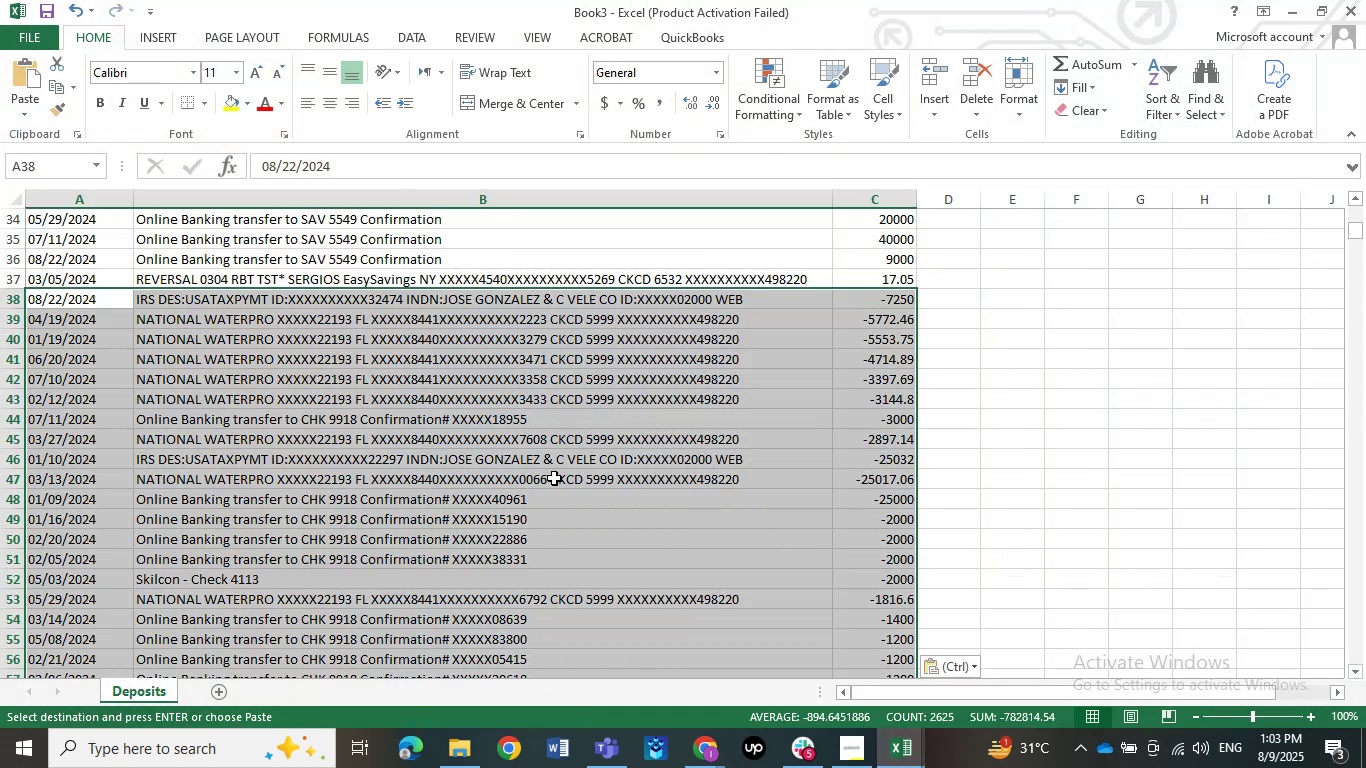 
scroll: coordinate [454, 424], scroll_direction: up, amount: 14.0
 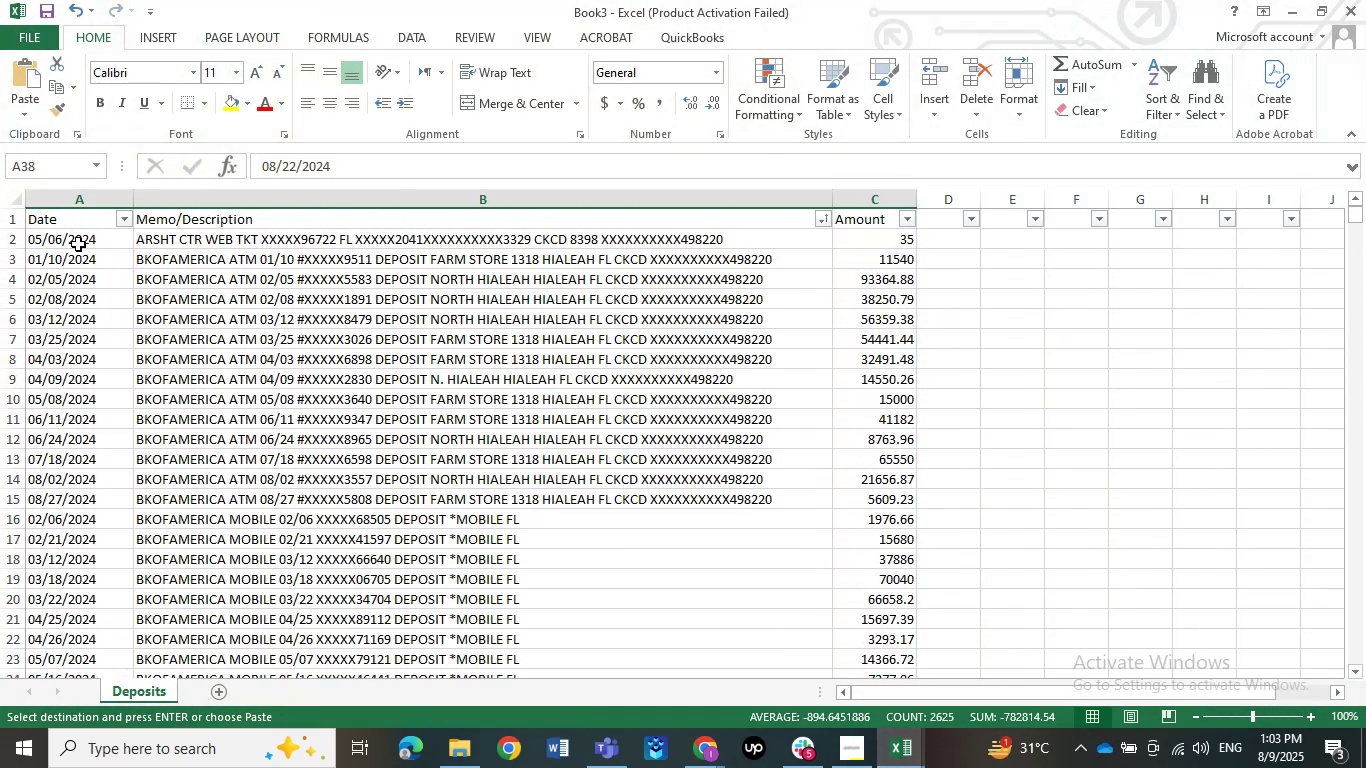 
left_click_drag(start_coordinate=[42, 240], to_coordinate=[861, 304])
 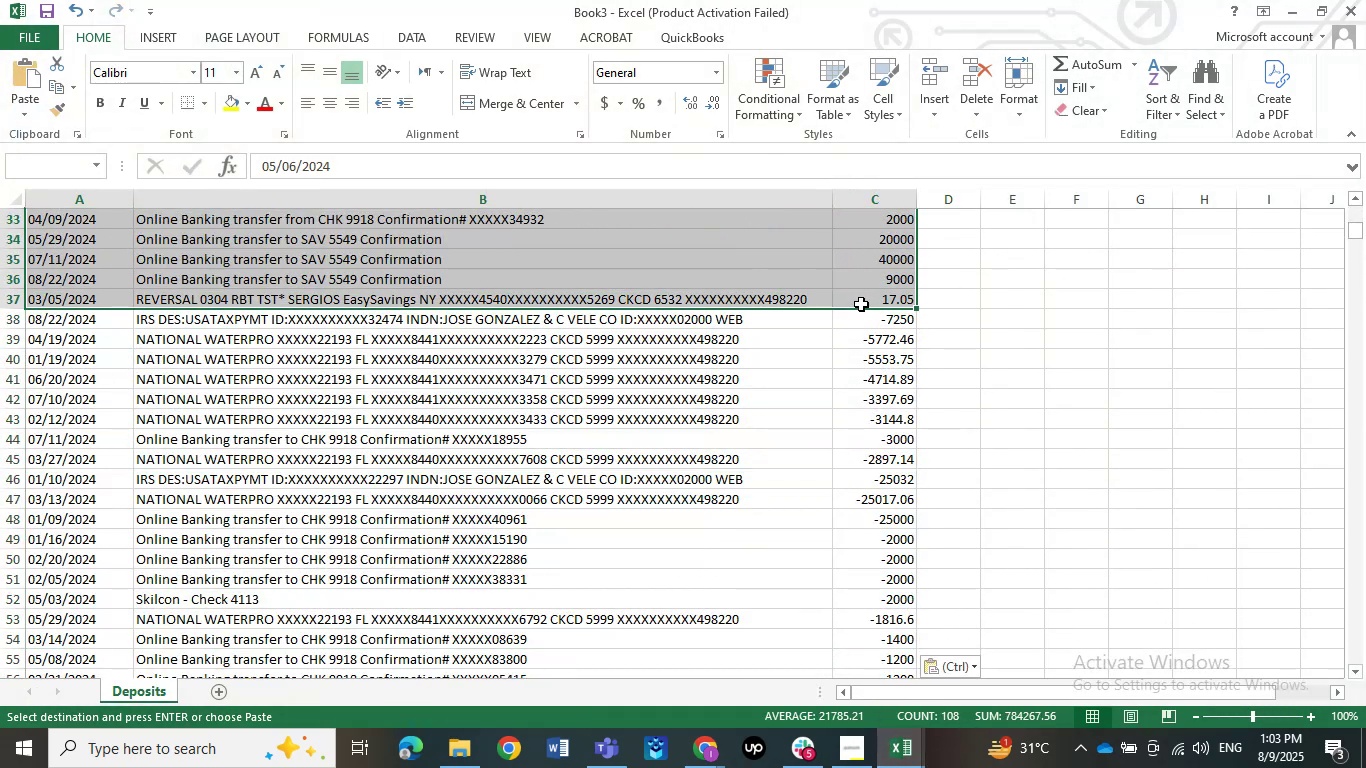 
key(Control+C)
 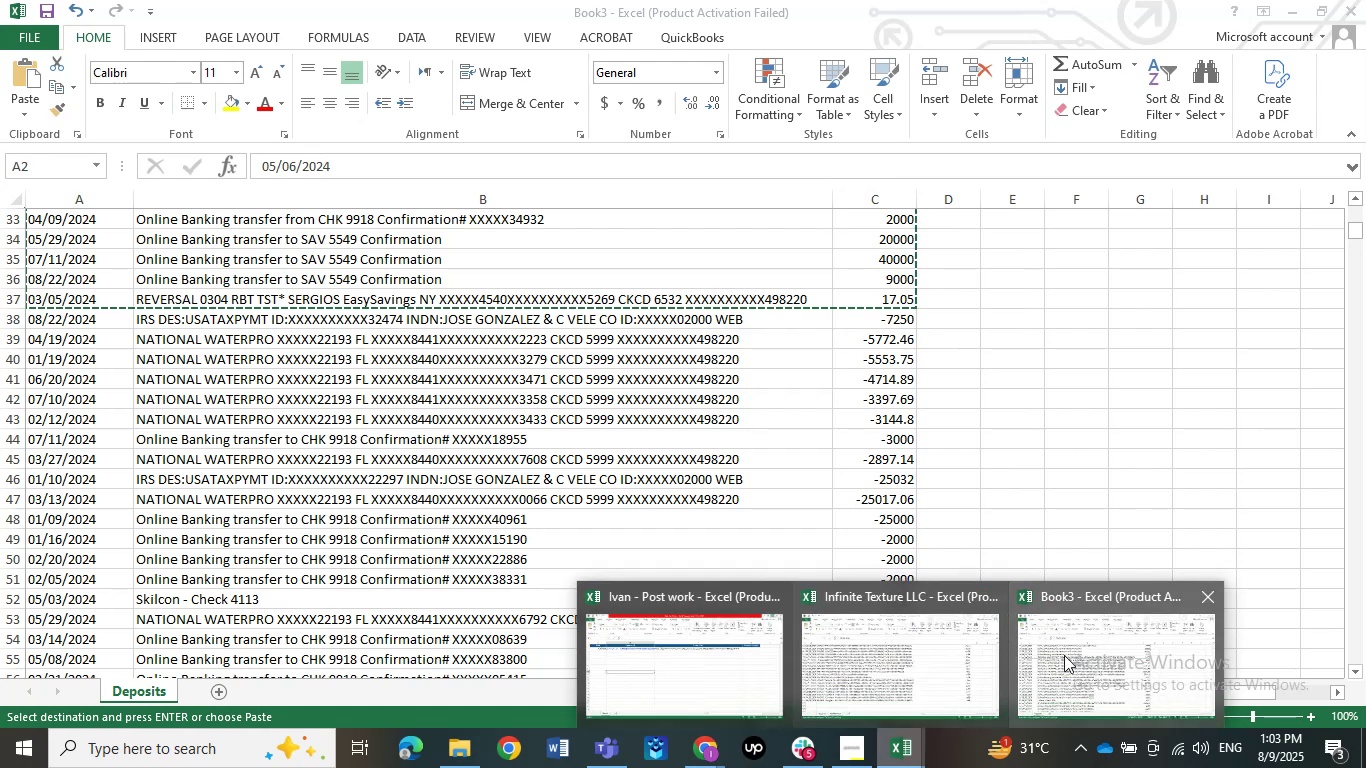 
left_click([953, 650])
 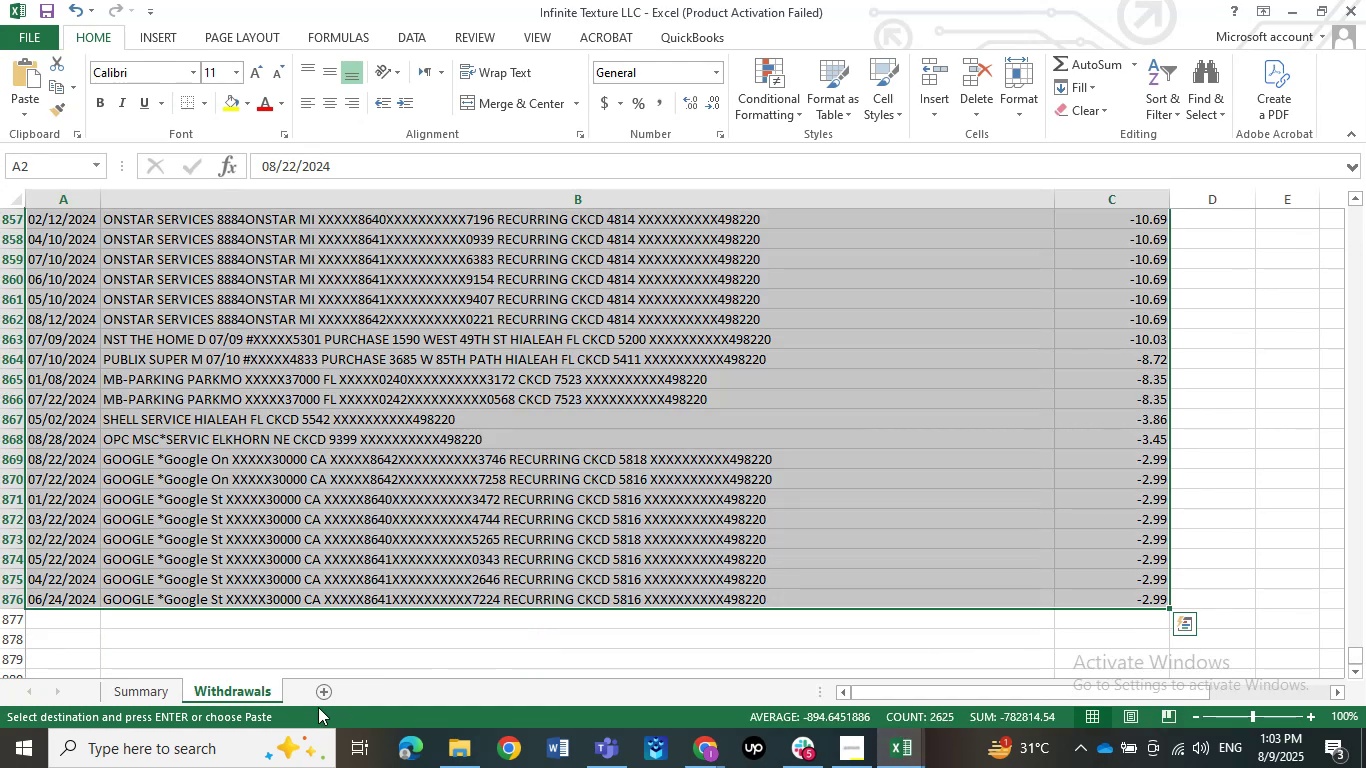 
left_click([321, 692])
 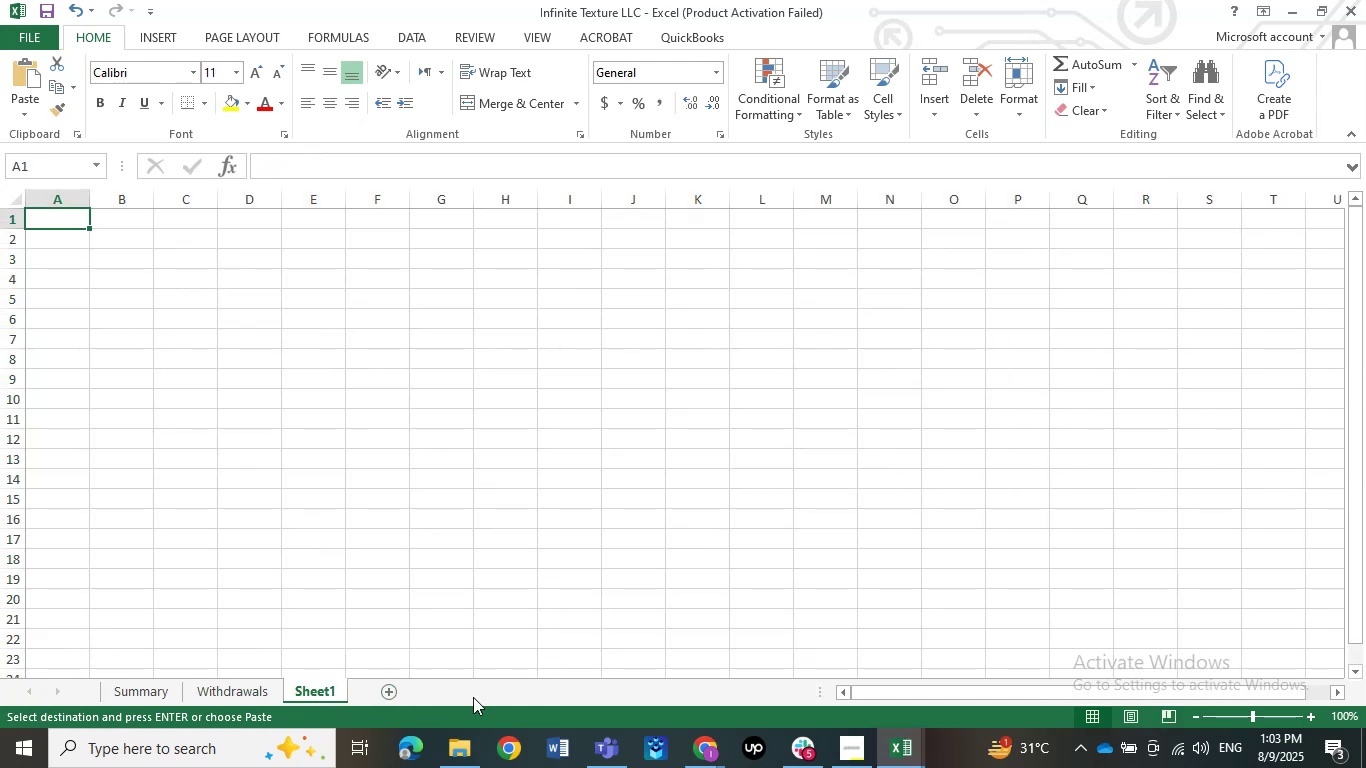 
key(Shift+S)
 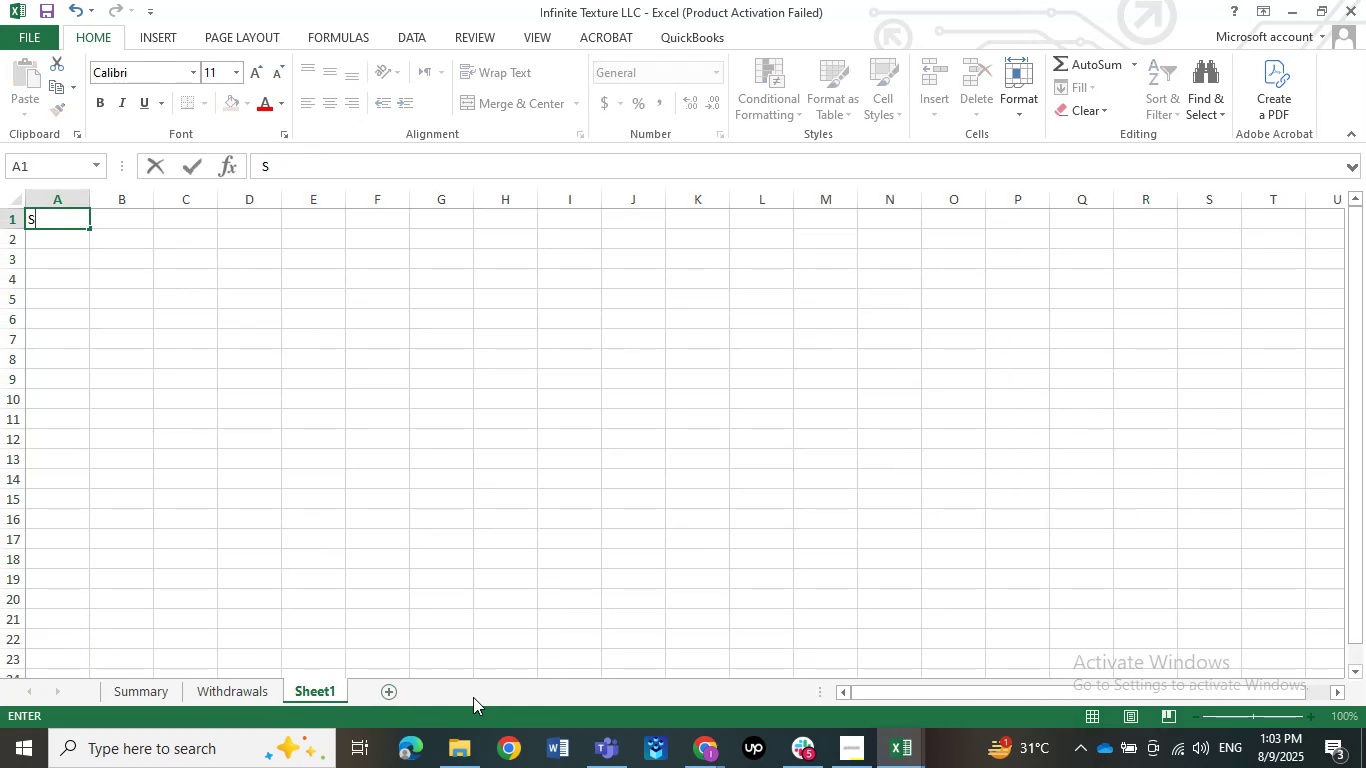 
key(Backspace)
 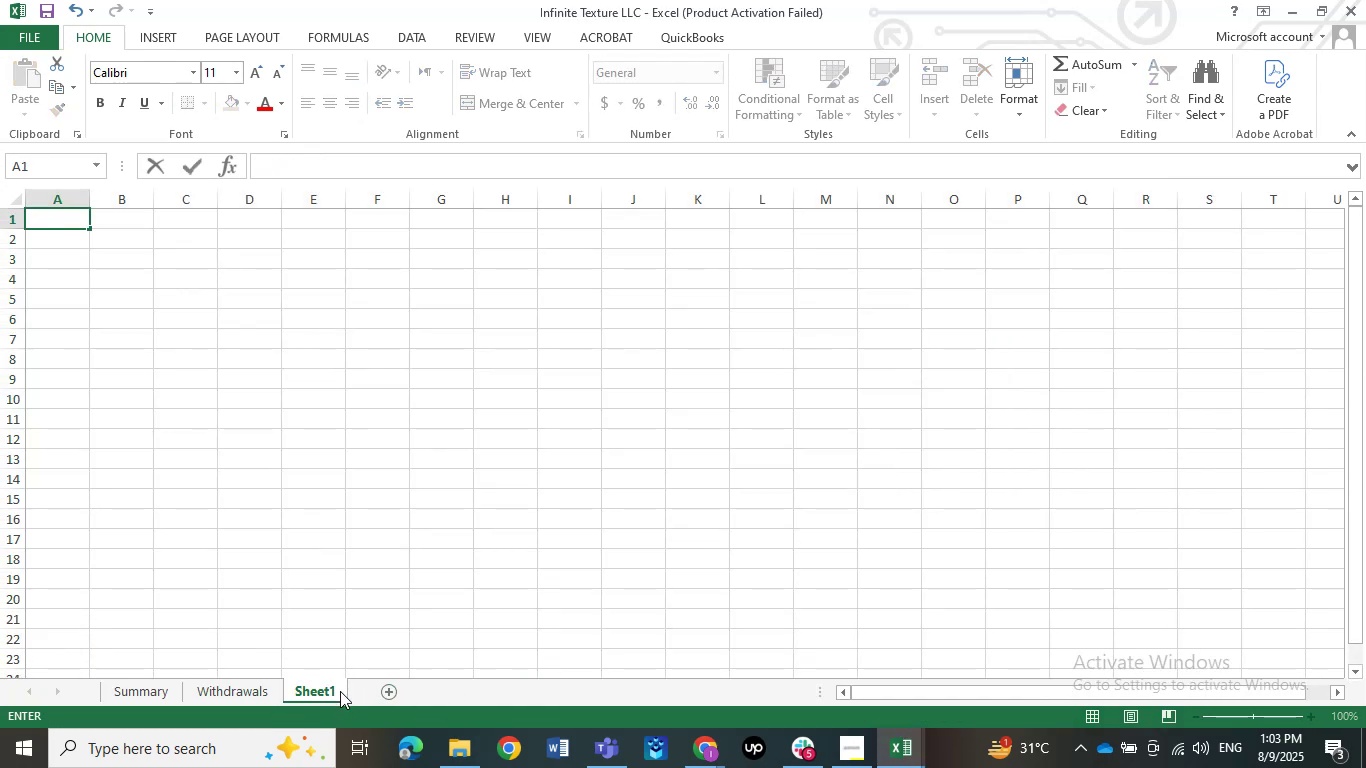 
double_click([336, 693])
 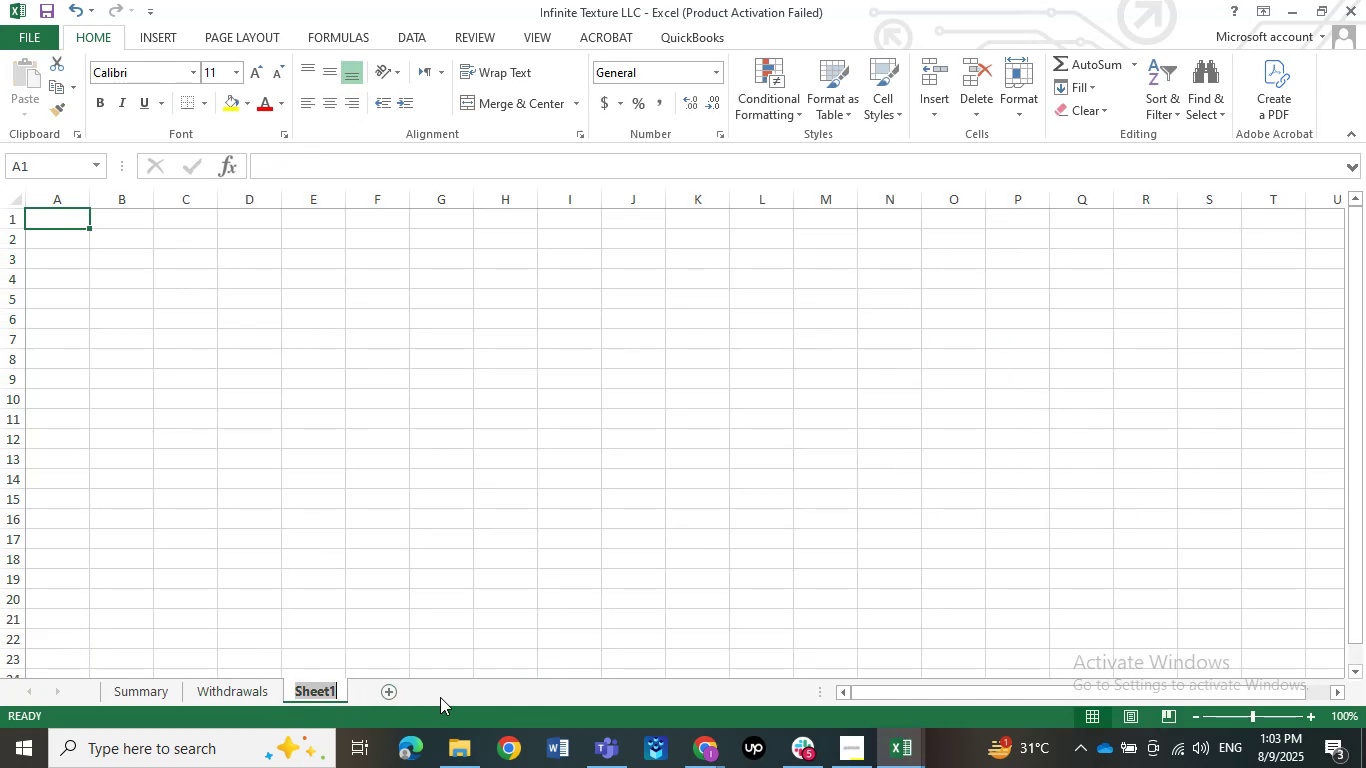 
type(Deposits)
 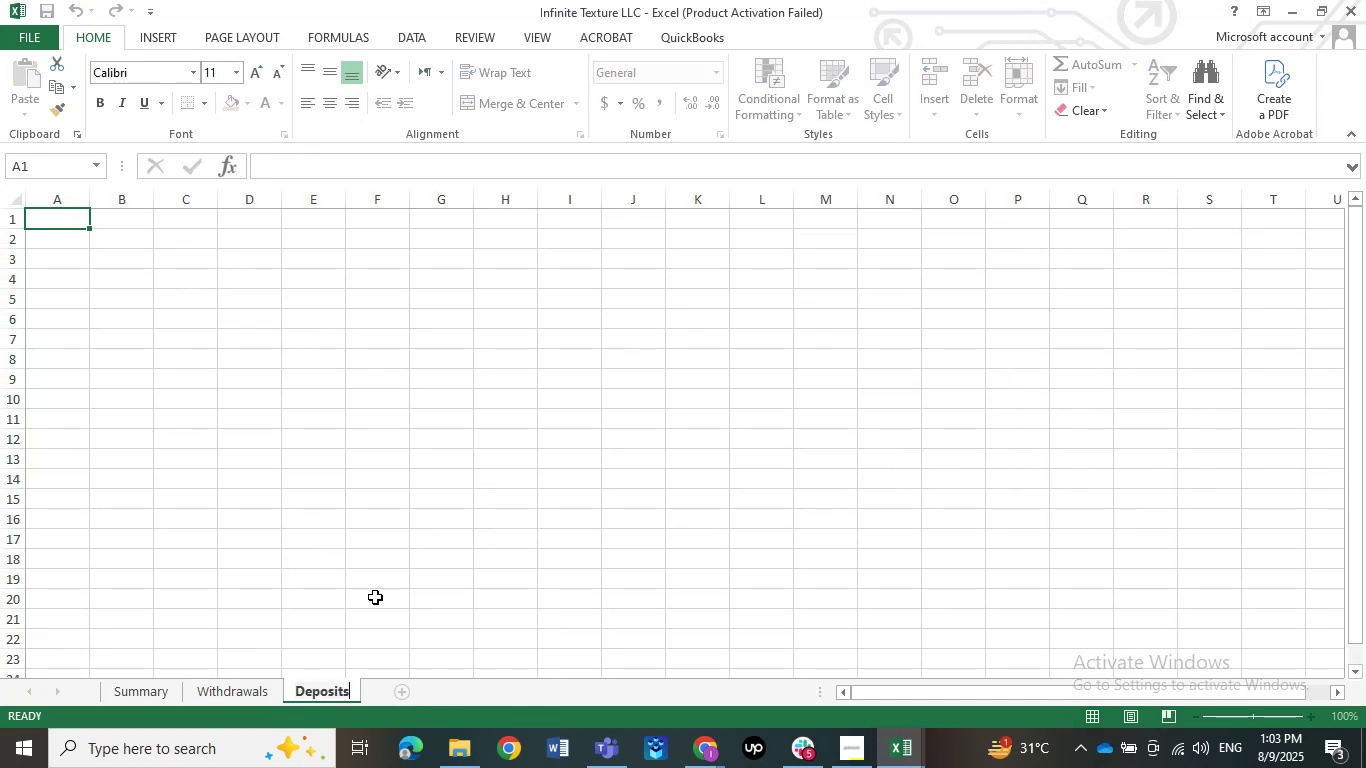 
left_click([363, 577])
 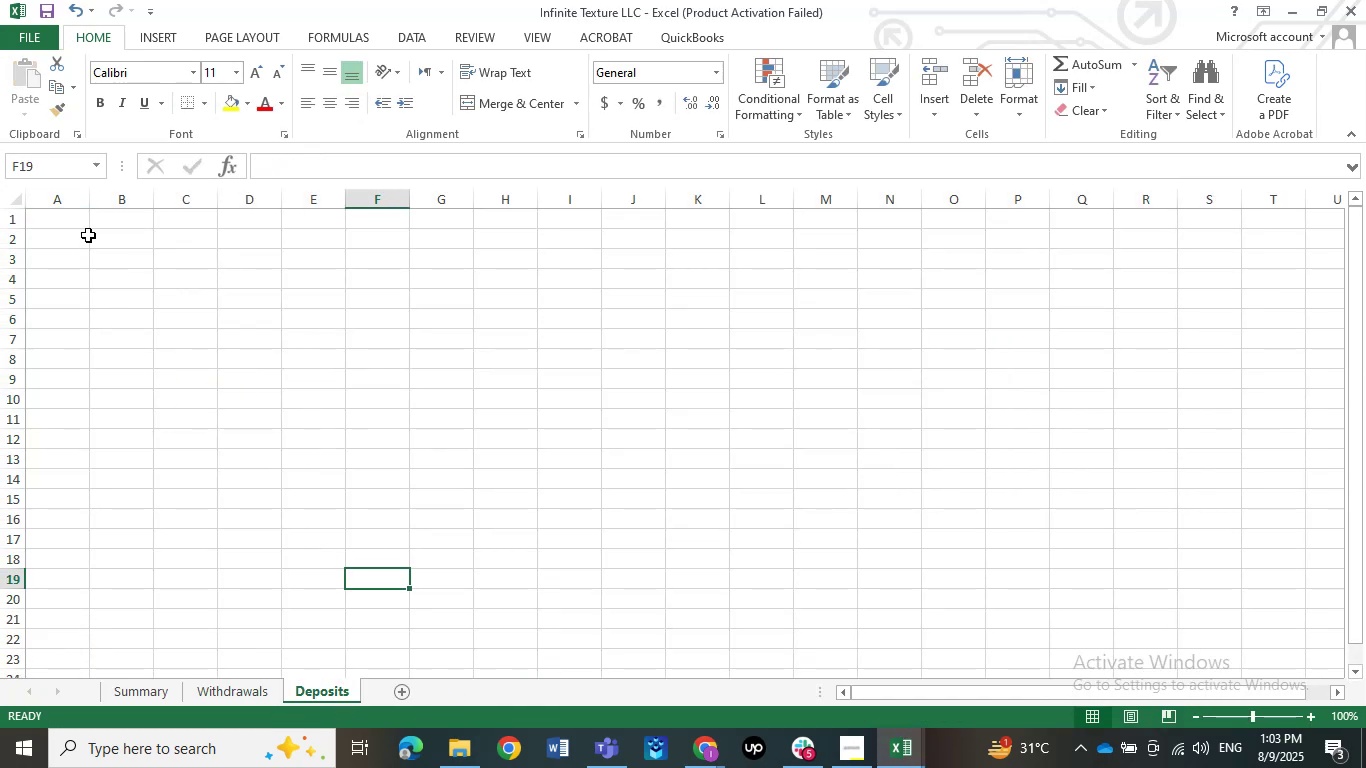 
key(Control+ControlLeft)
 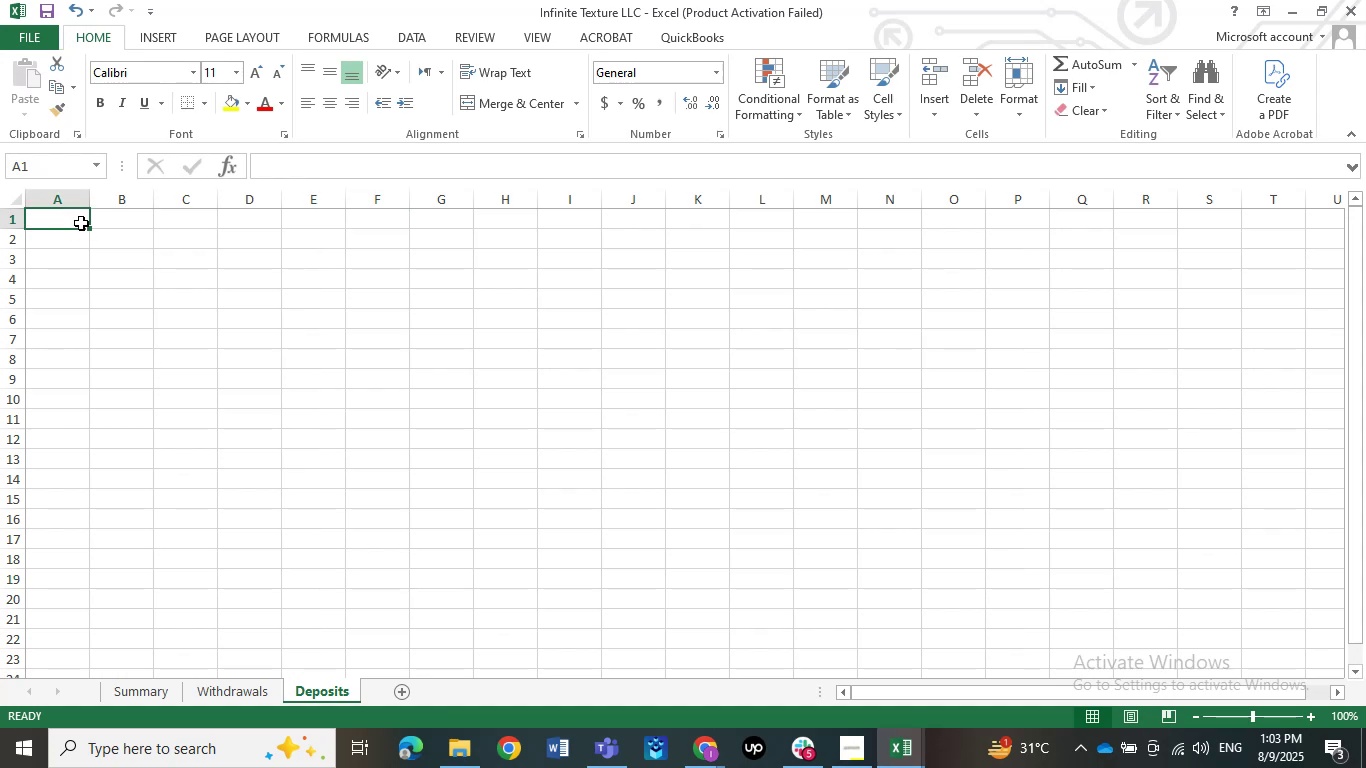 
key(Control+V)
 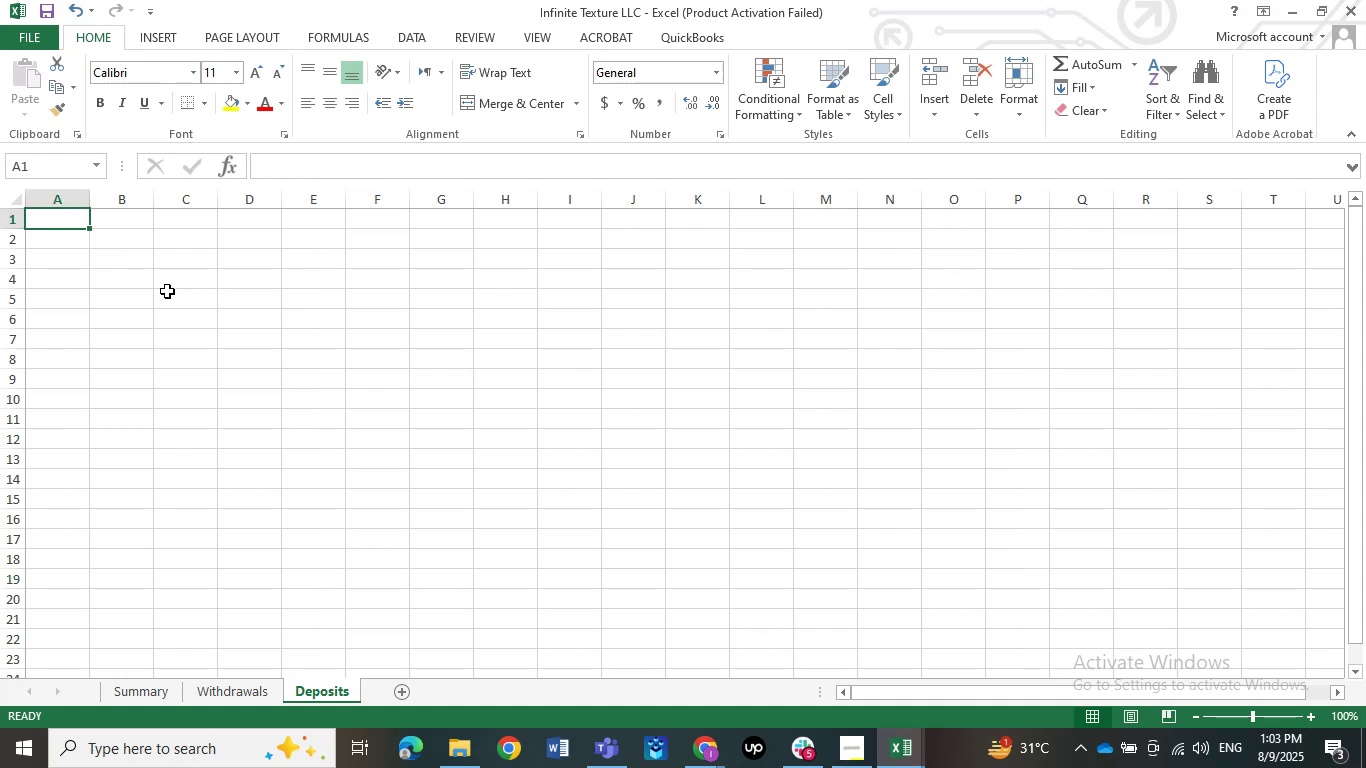 
key(Control+V)
 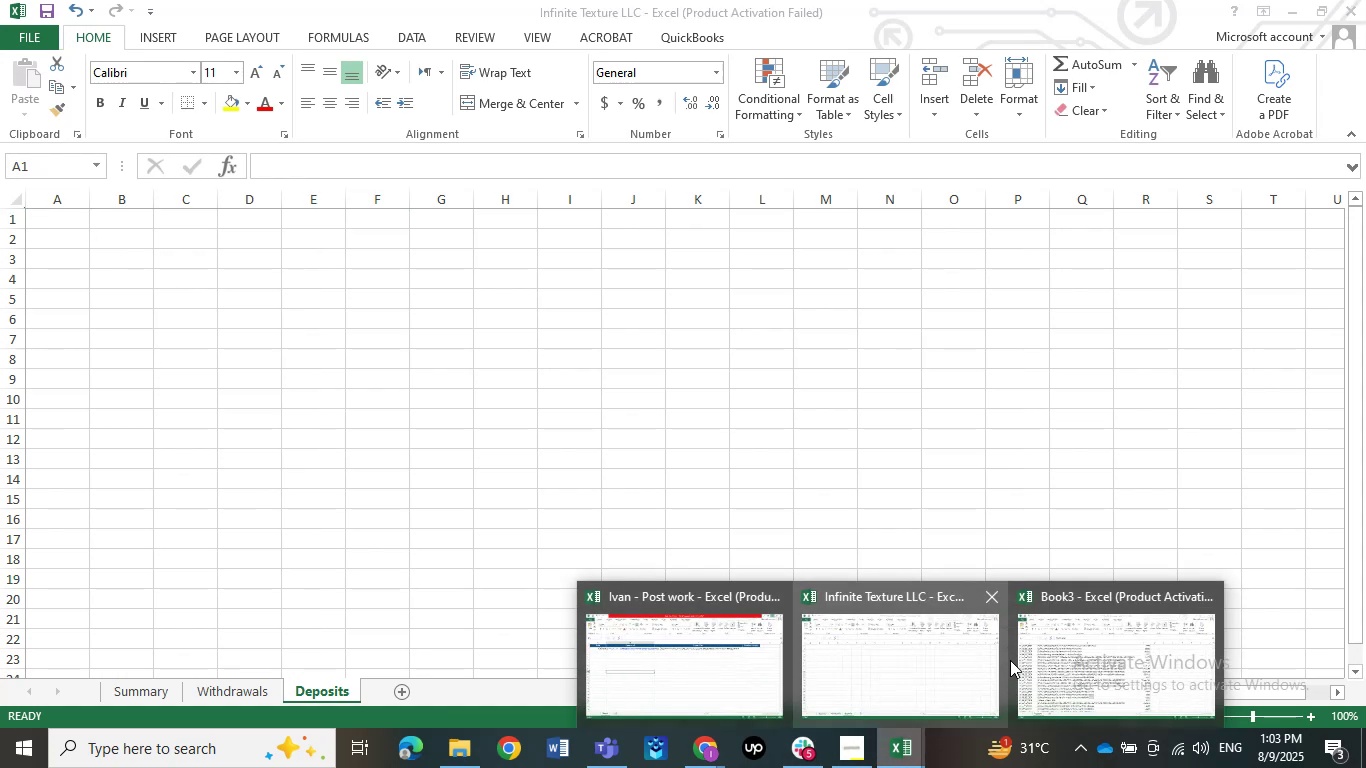 
left_click([1038, 662])
 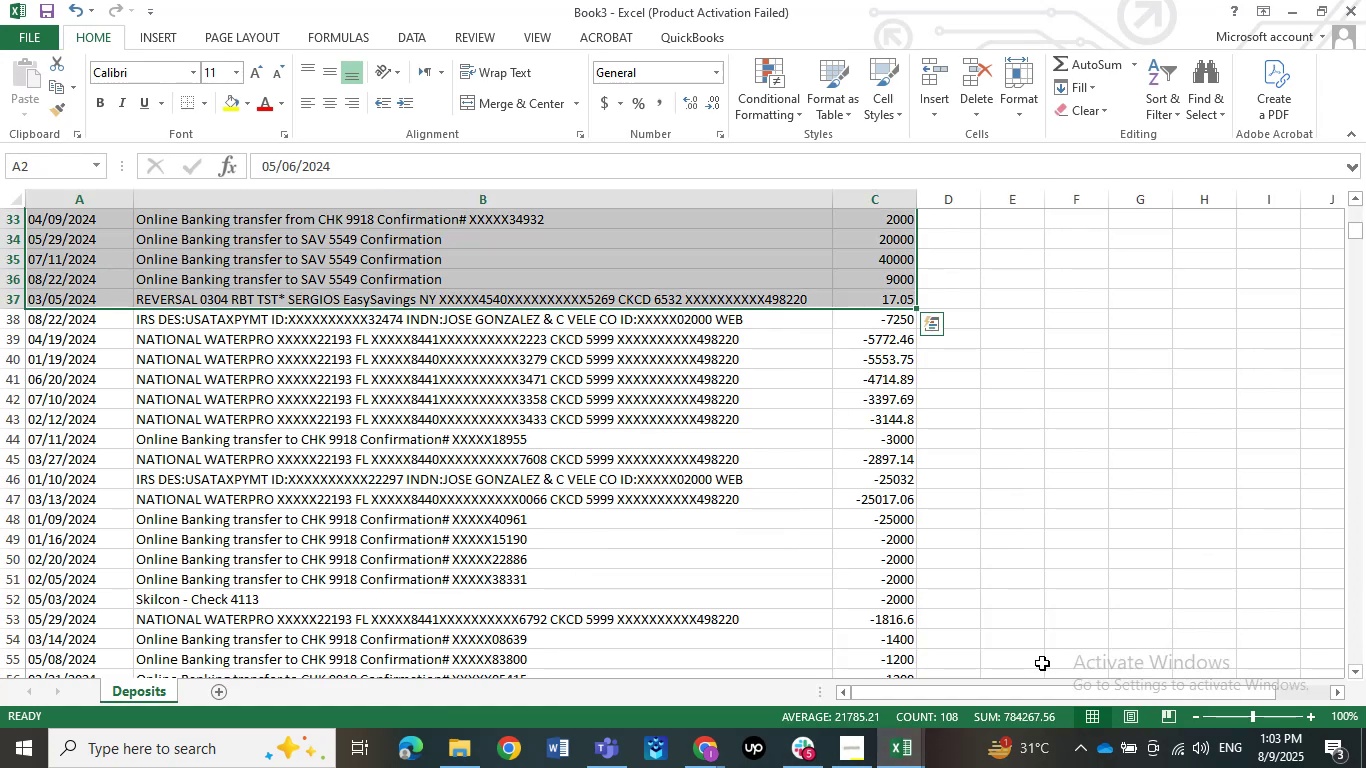 
key(Control+C)
 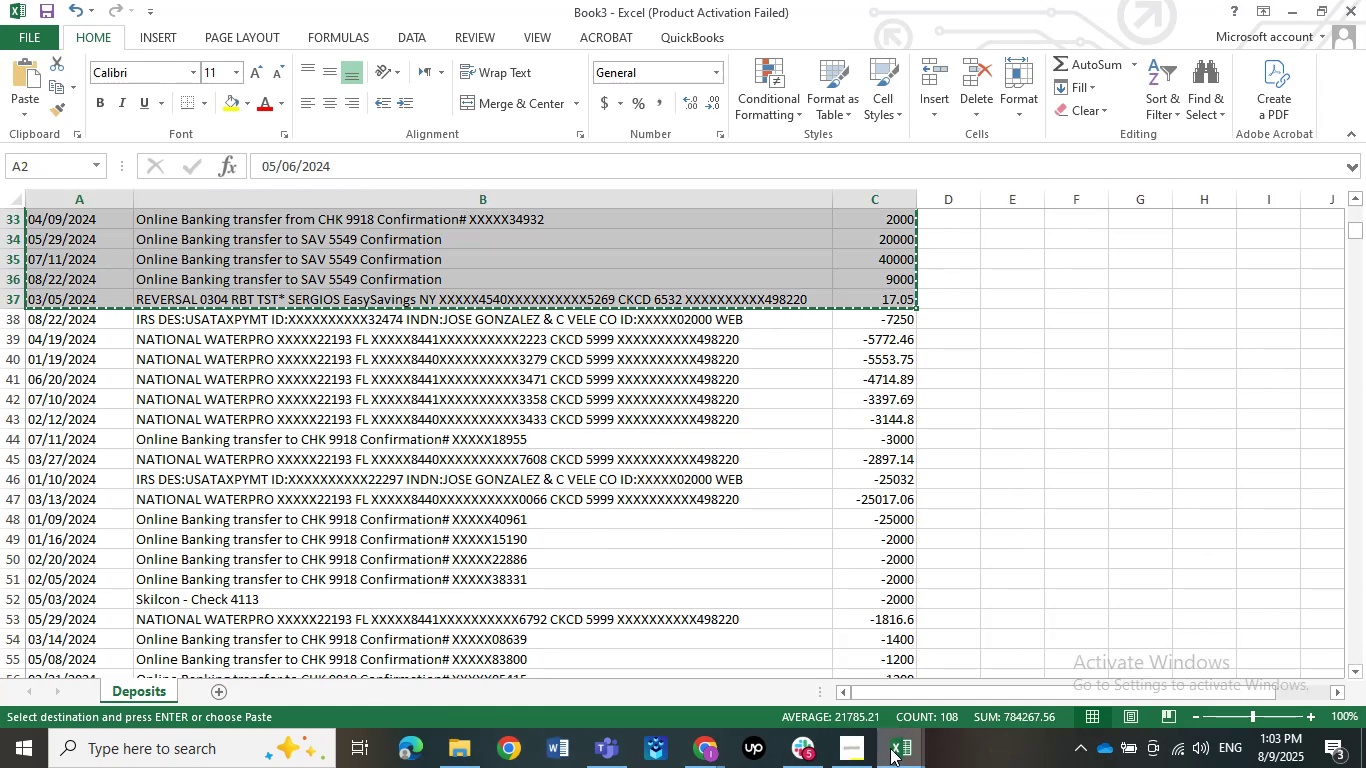 
double_click([859, 702])
 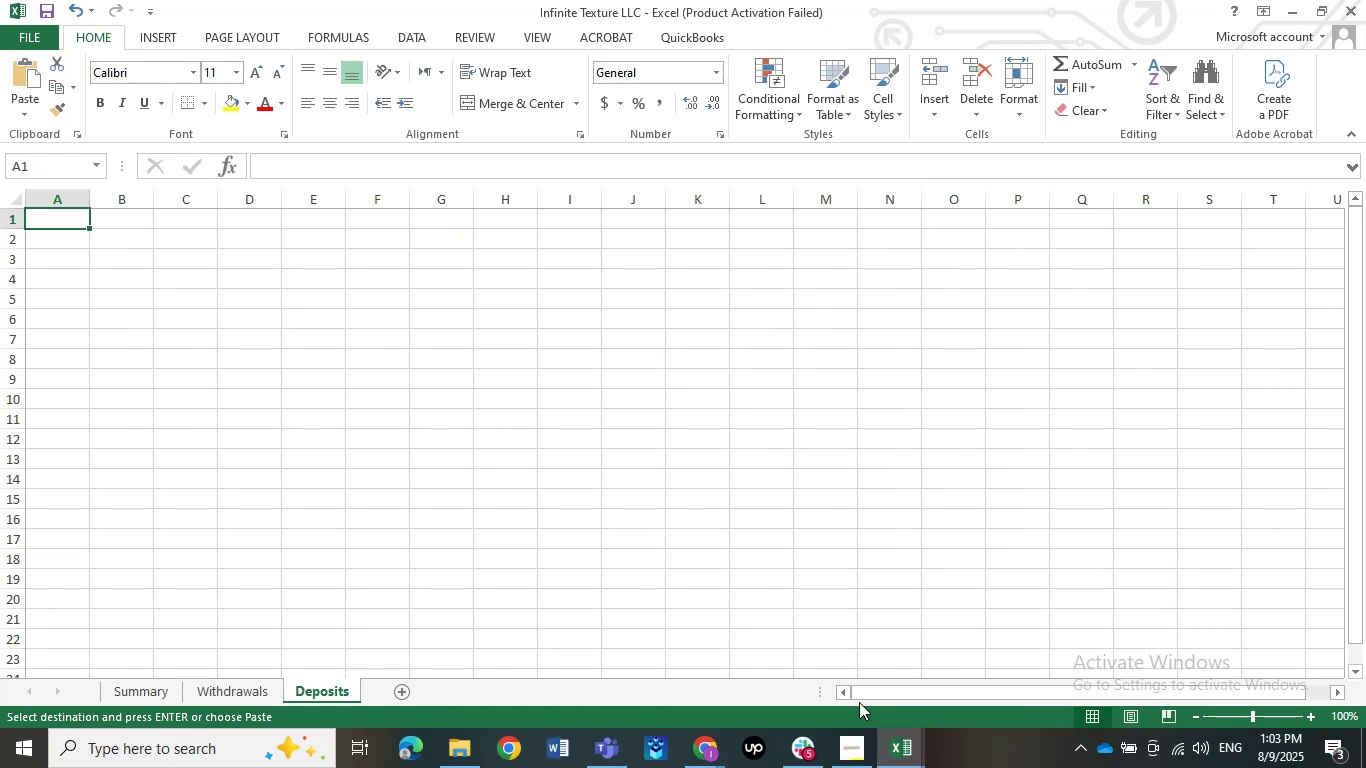 
key(Control+V)
 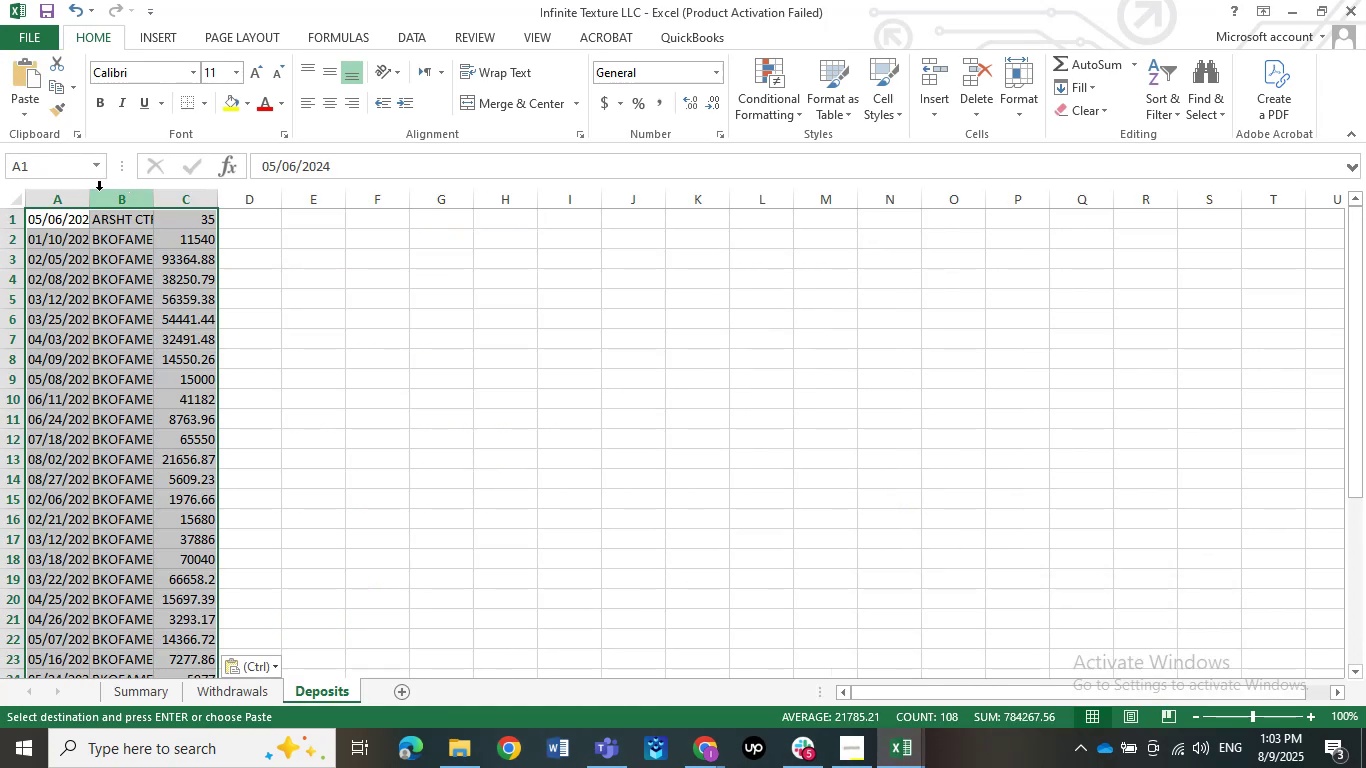 
double_click([91, 192])
 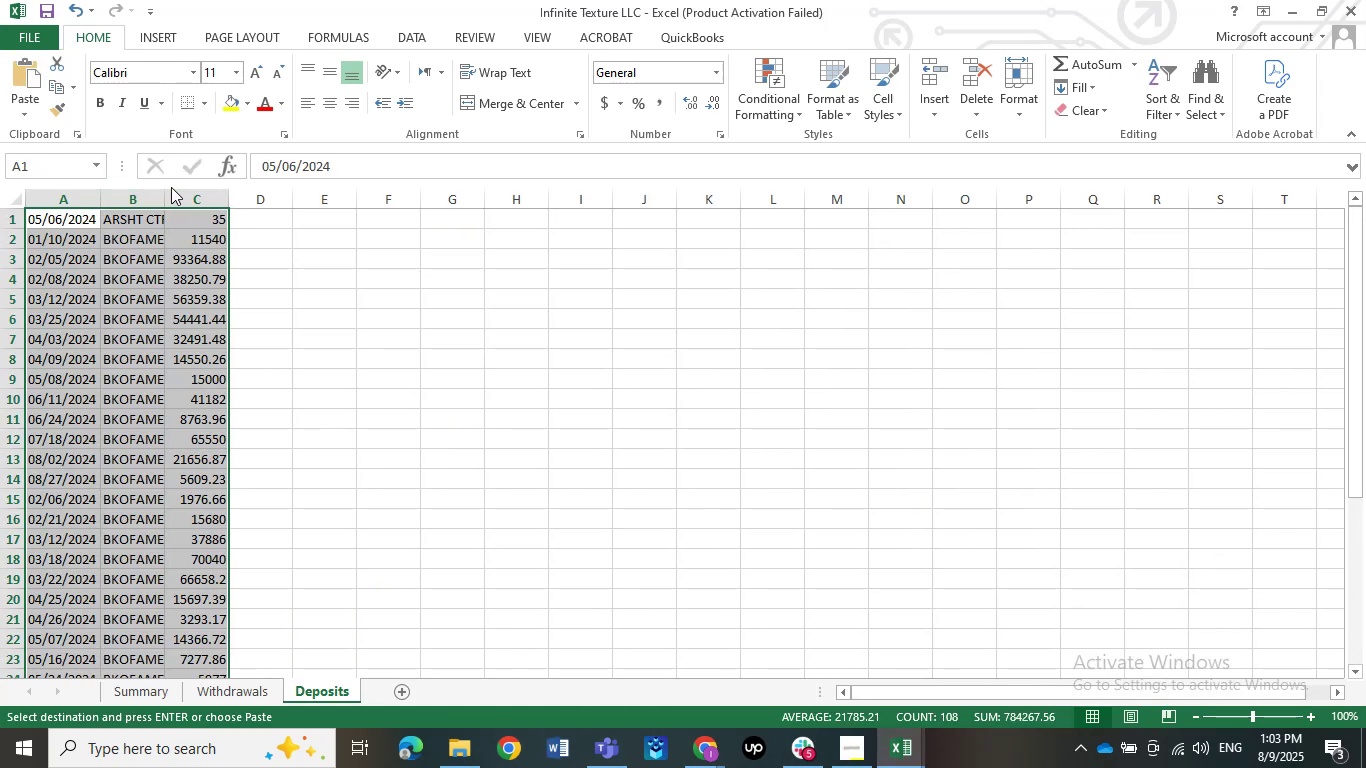 
left_click([165, 187])
 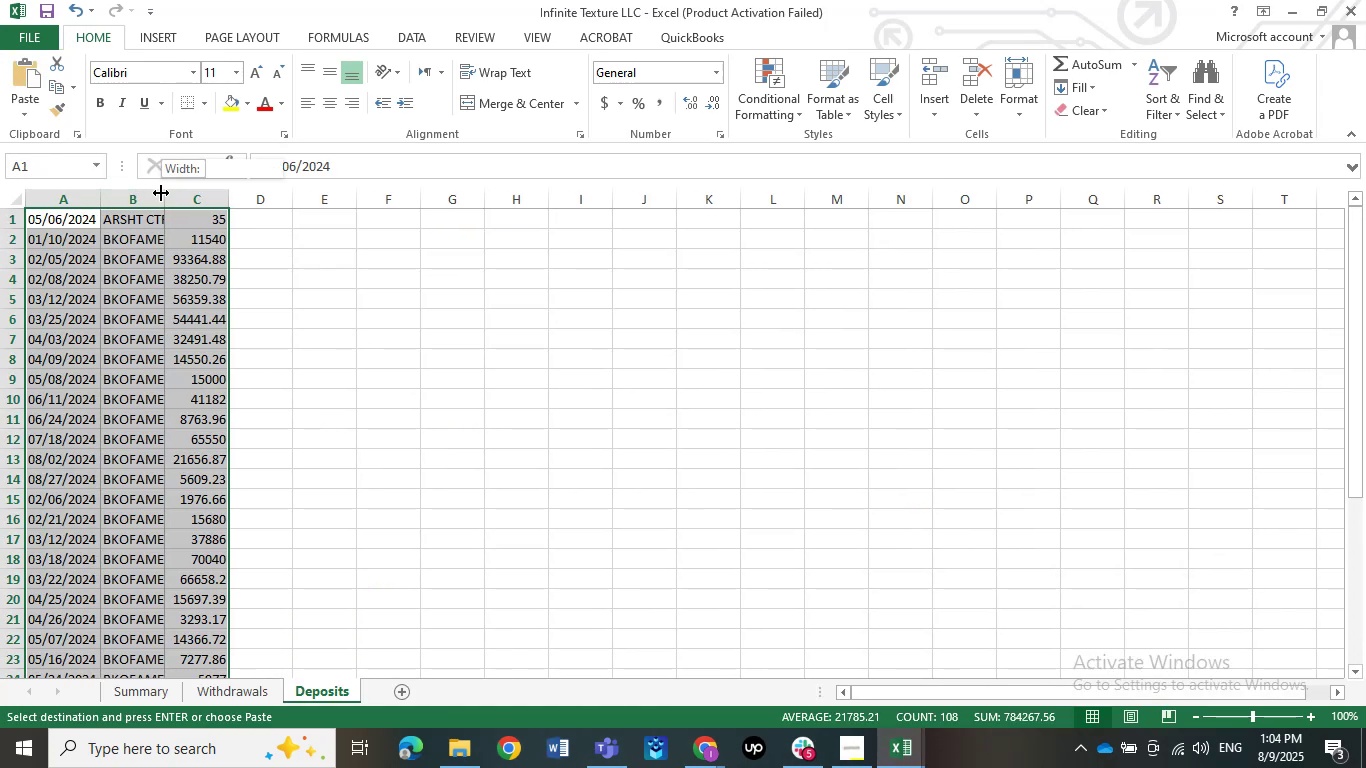 
double_click([161, 193])
 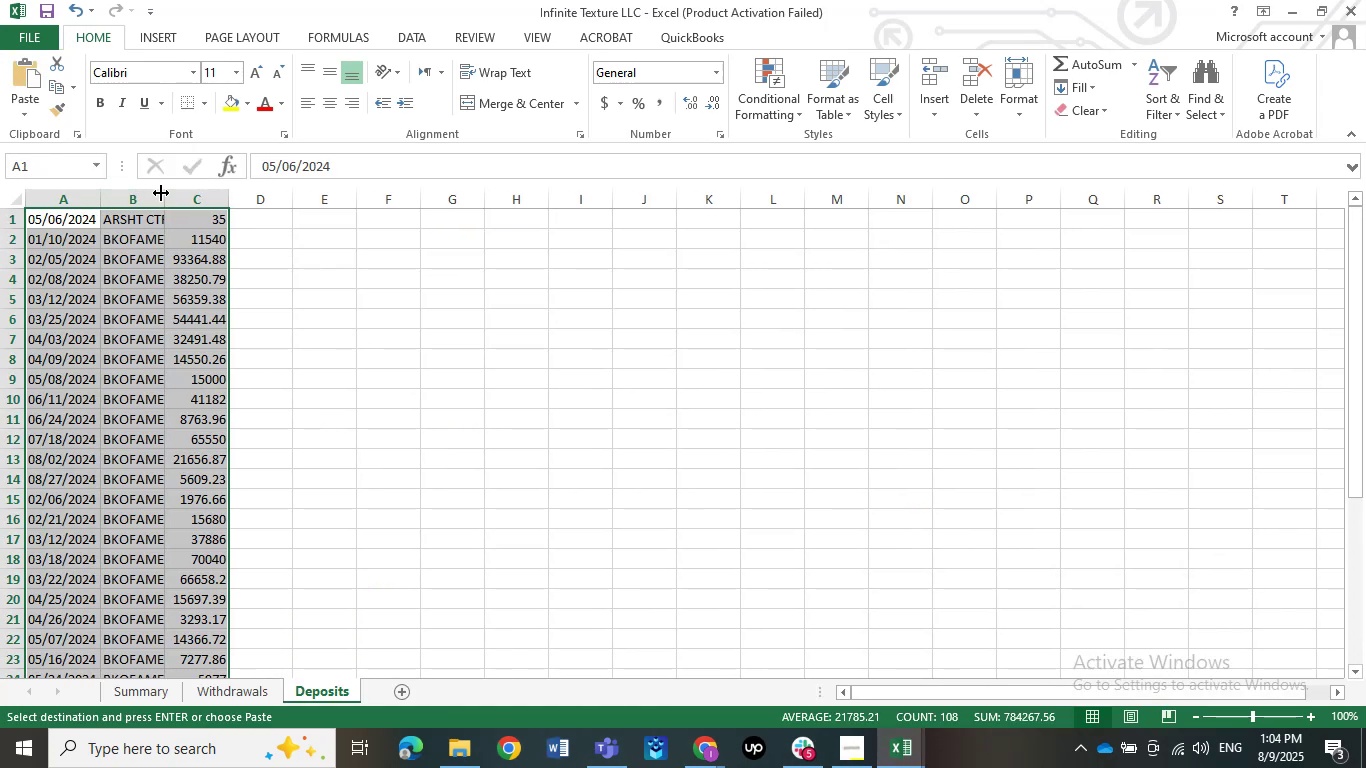 
triple_click([161, 193])
 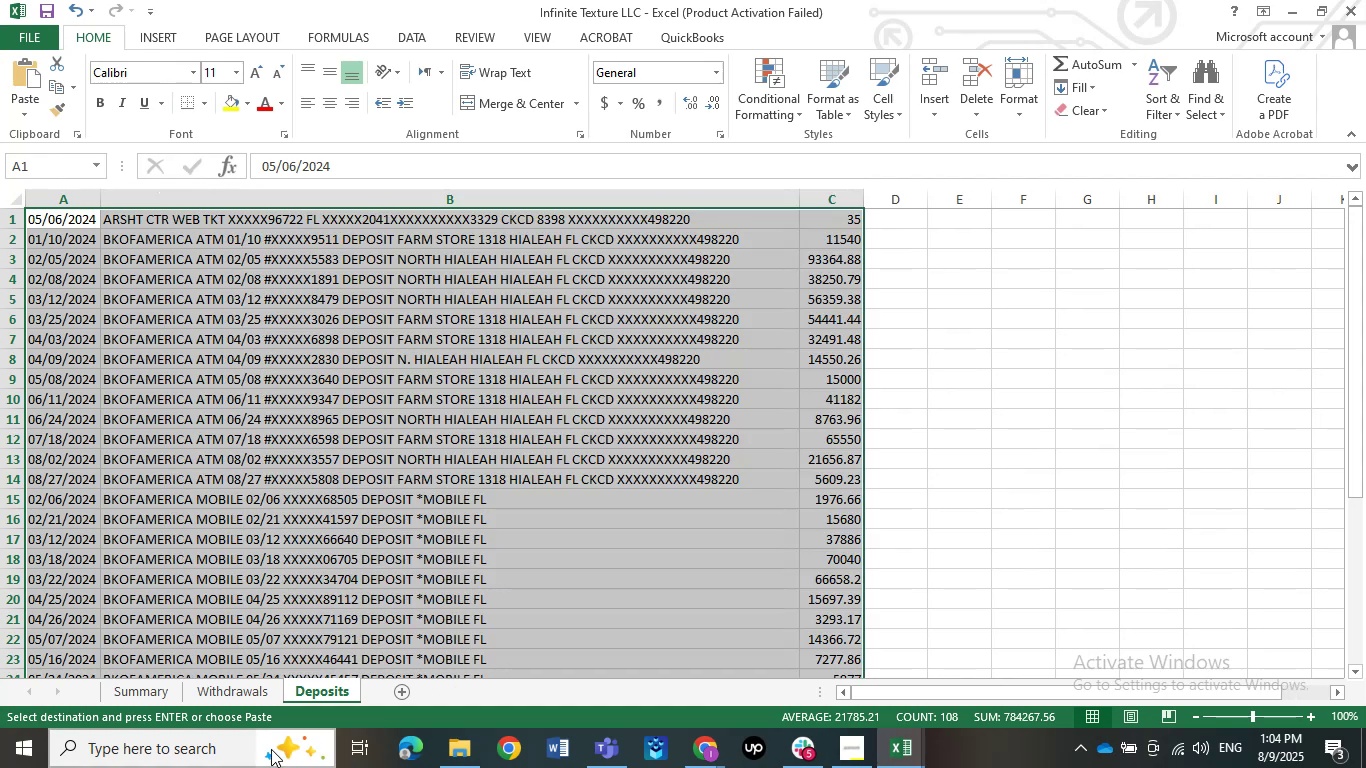 
left_click_drag(start_coordinate=[327, 687], to_coordinate=[179, 677])
 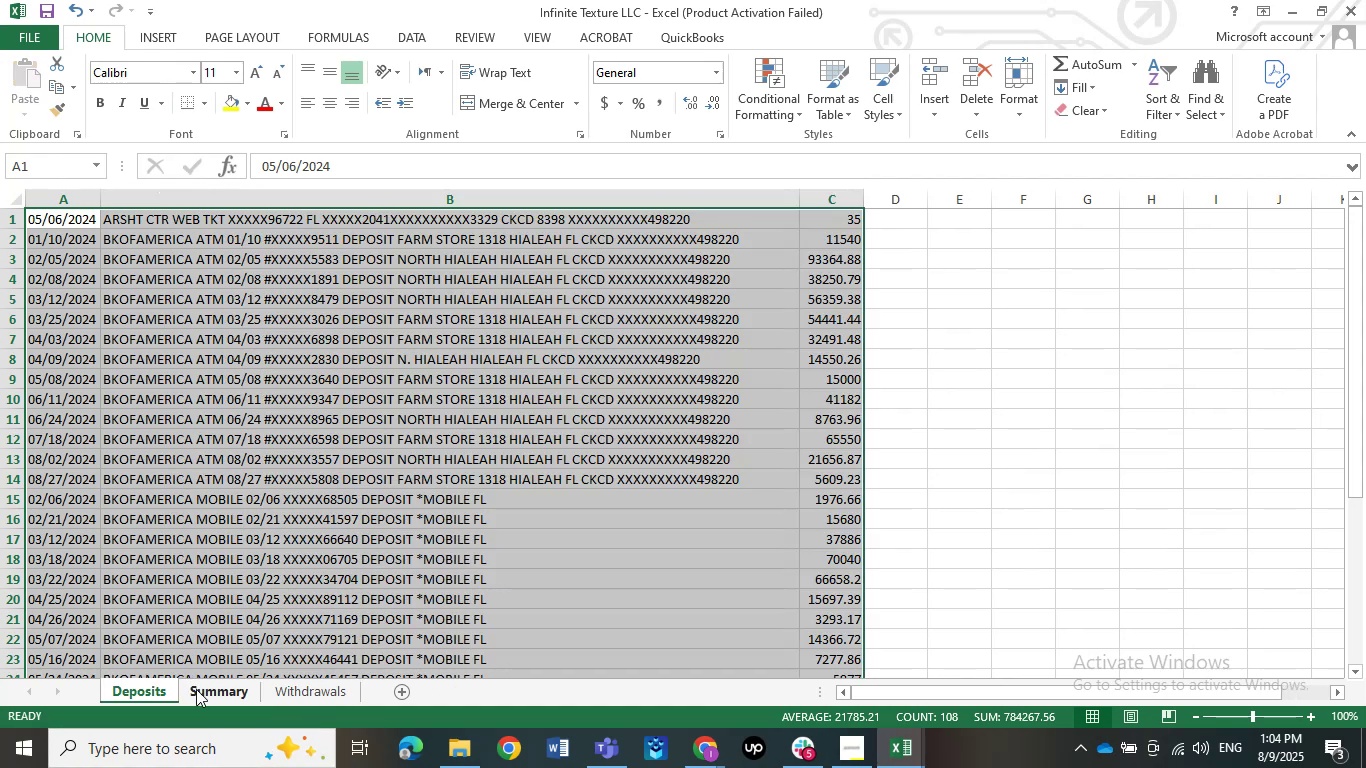 
left_click_drag(start_coordinate=[155, 688], to_coordinate=[262, 693])
 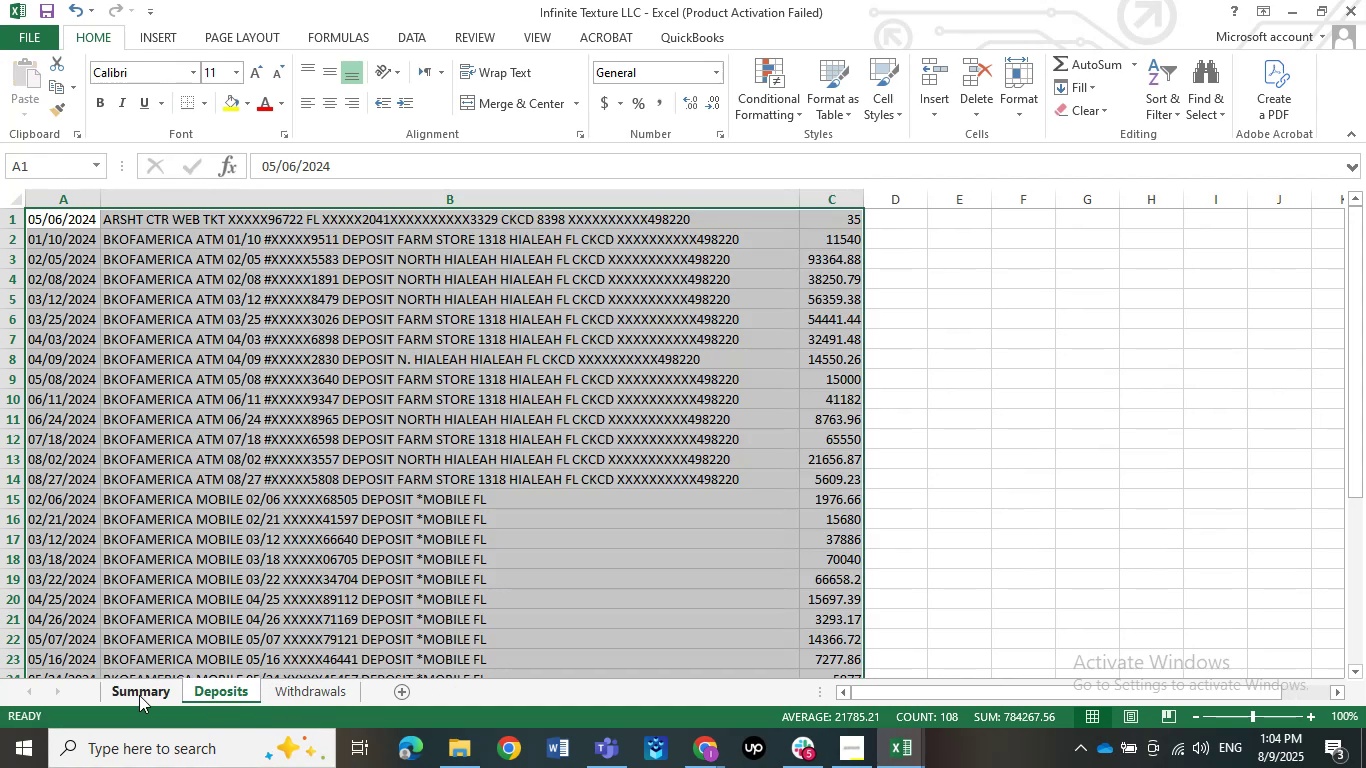 
left_click([139, 695])
 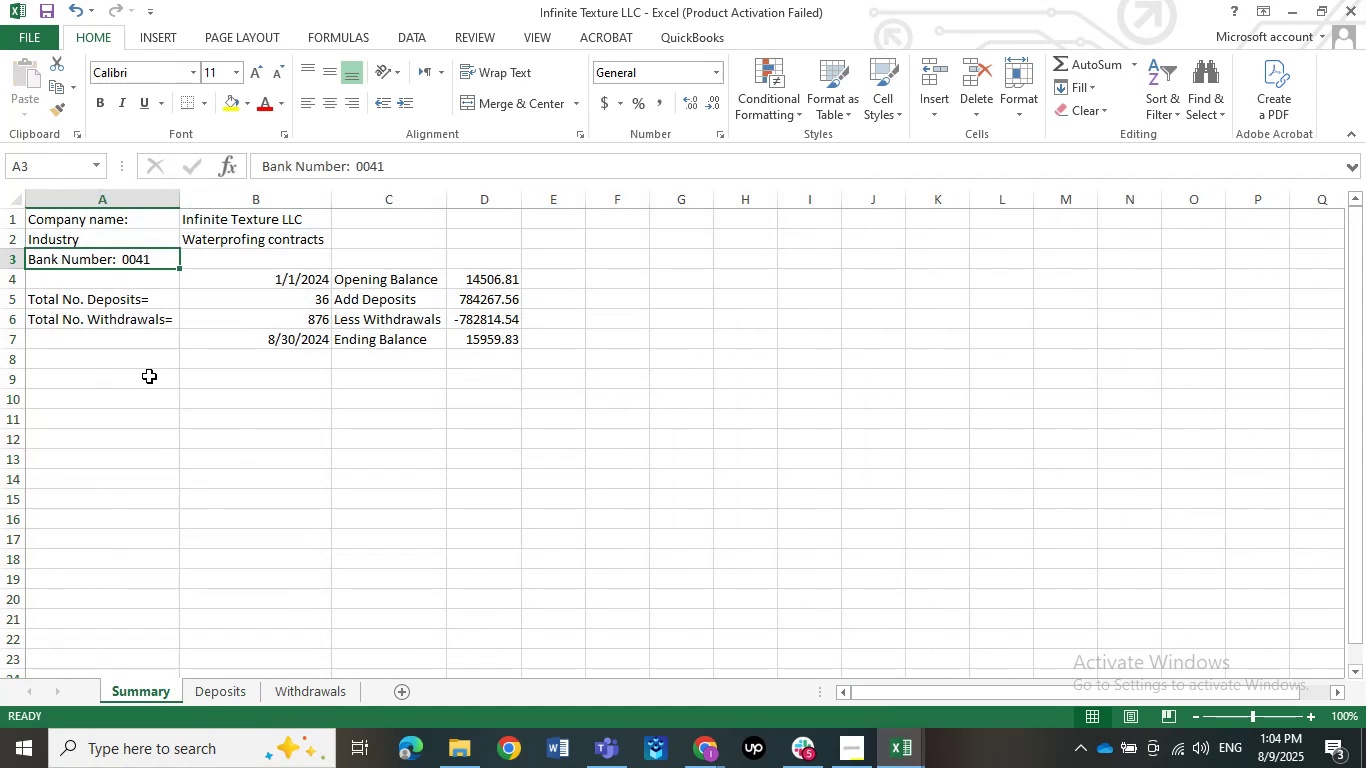 
scroll: coordinate [149, 378], scroll_direction: up, amount: 1.0
 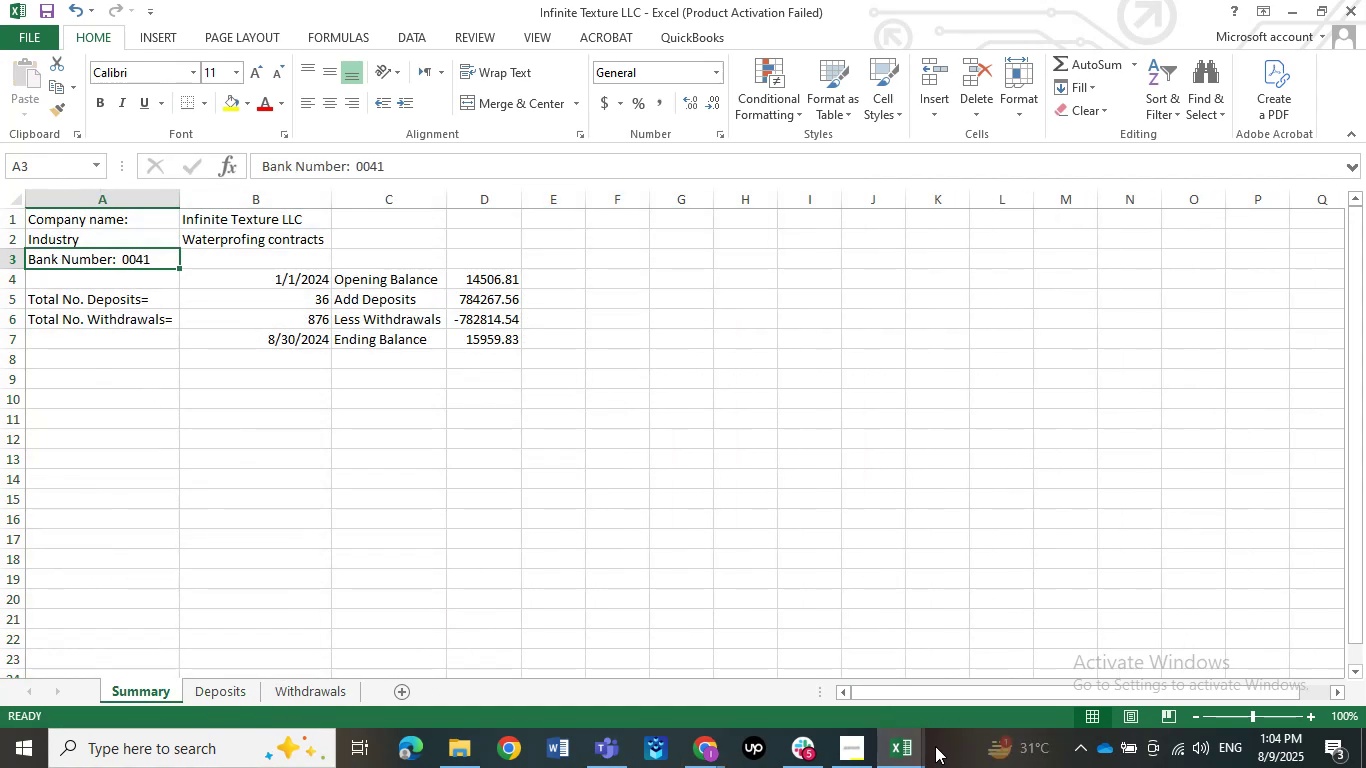 
double_click([919, 741])
 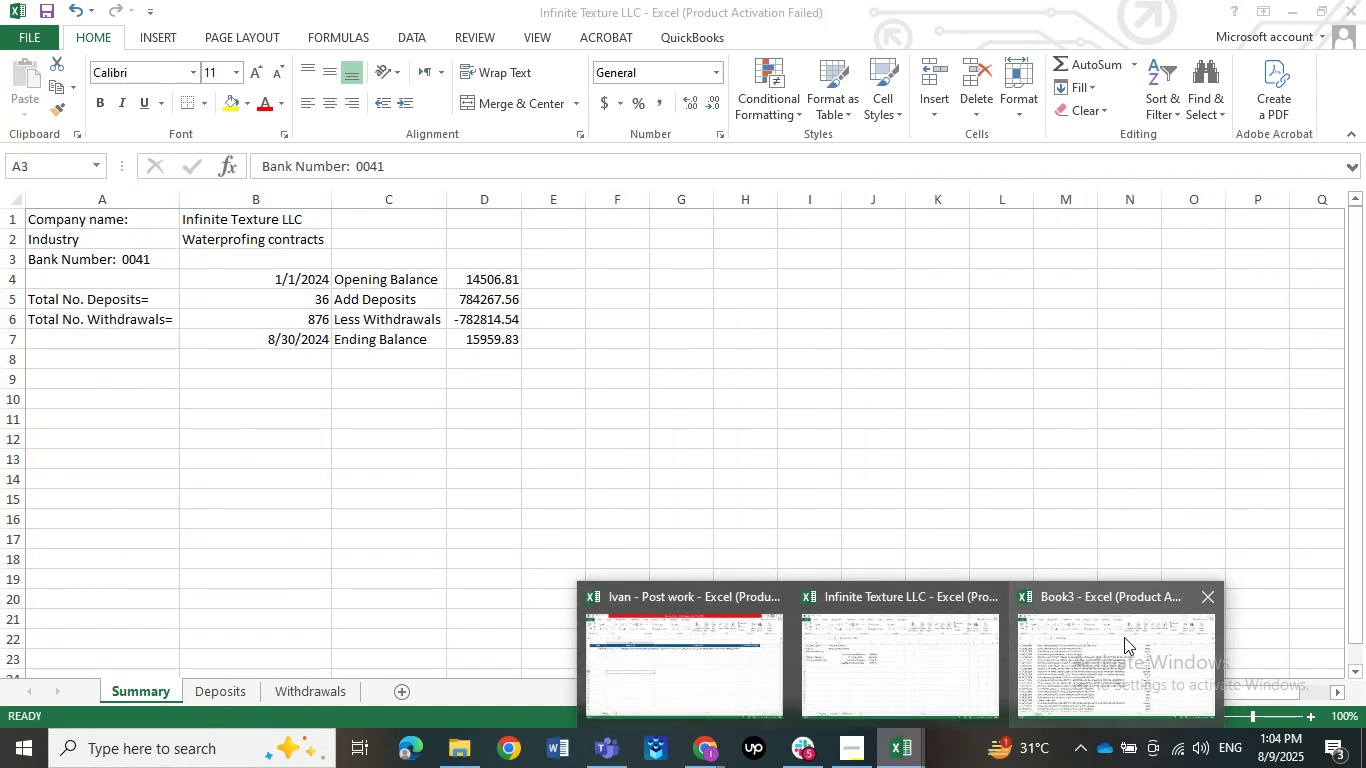 
left_click([1124, 637])
 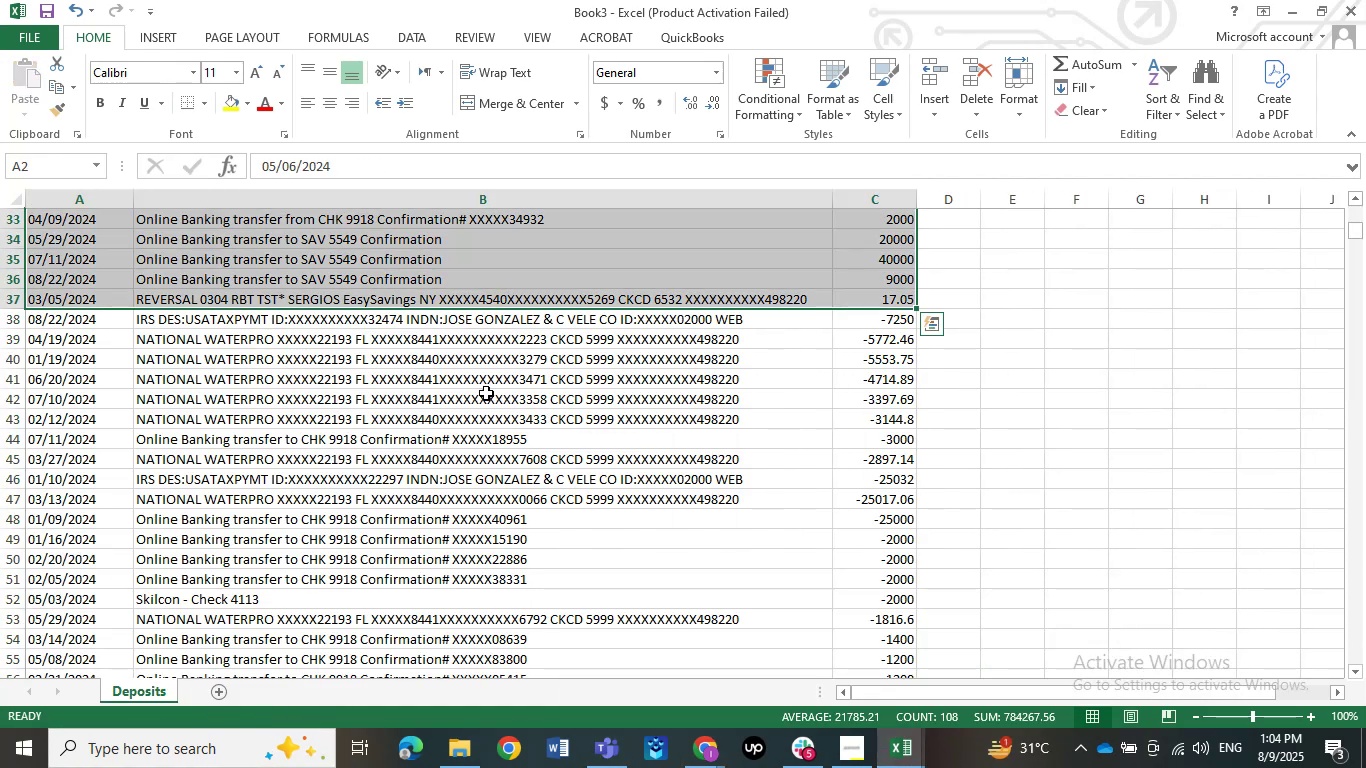 
scroll: coordinate [786, 621], scroll_direction: up, amount: 19.0
 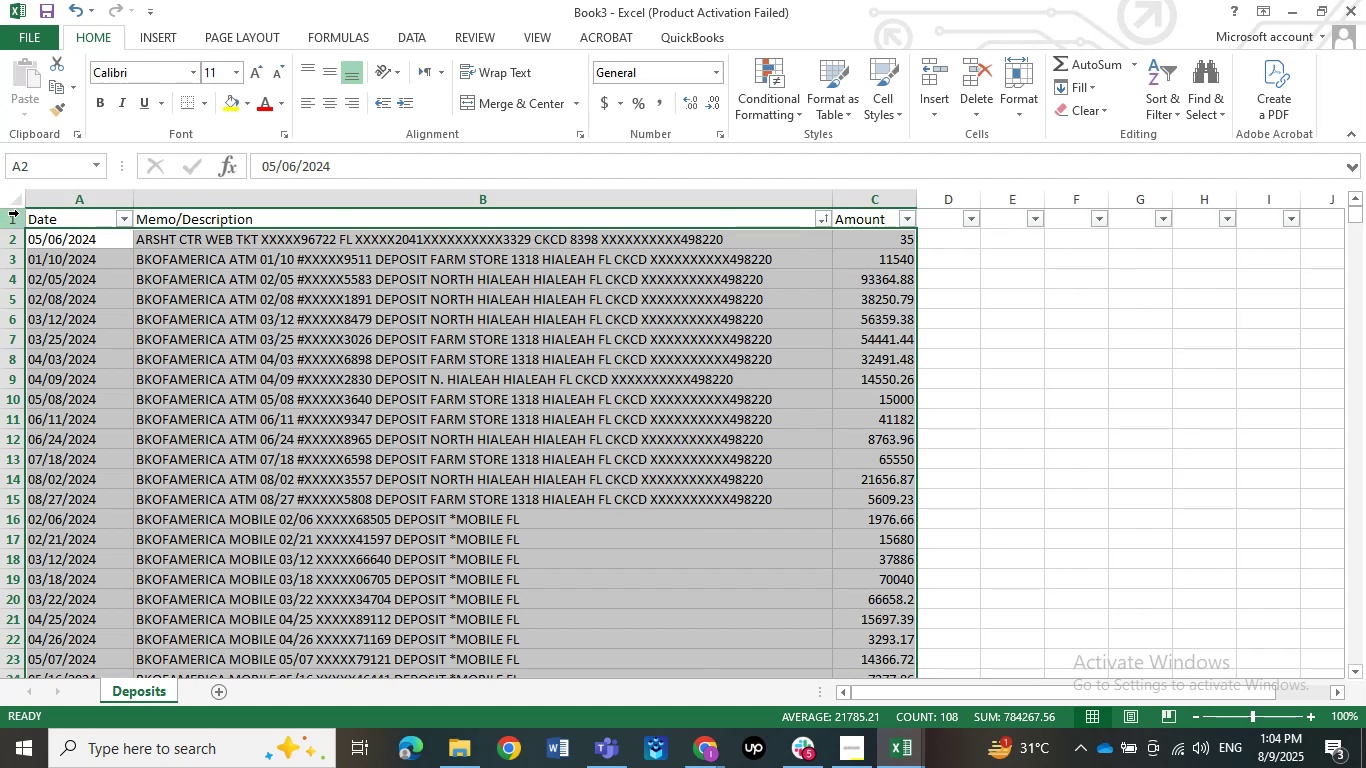 
key(Control+ControlLeft)
 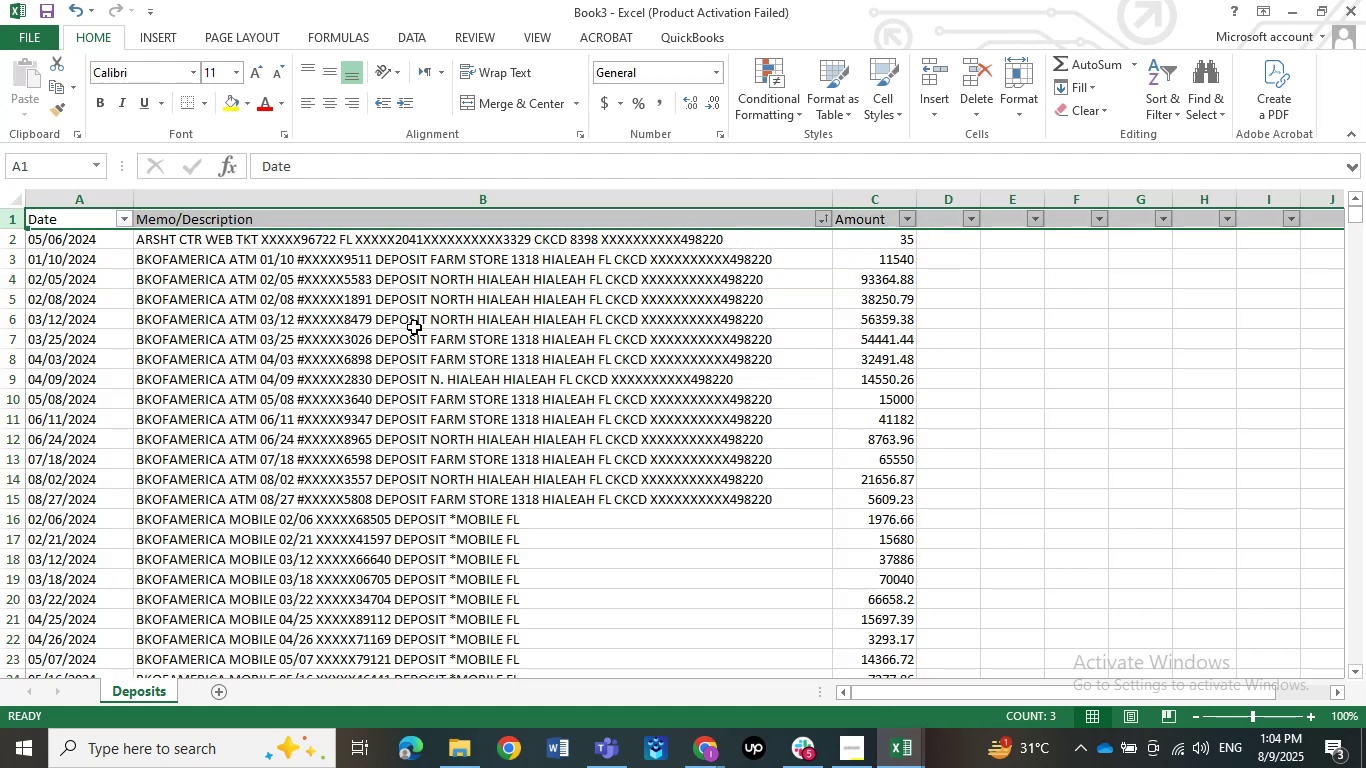 
key(Control+C)
 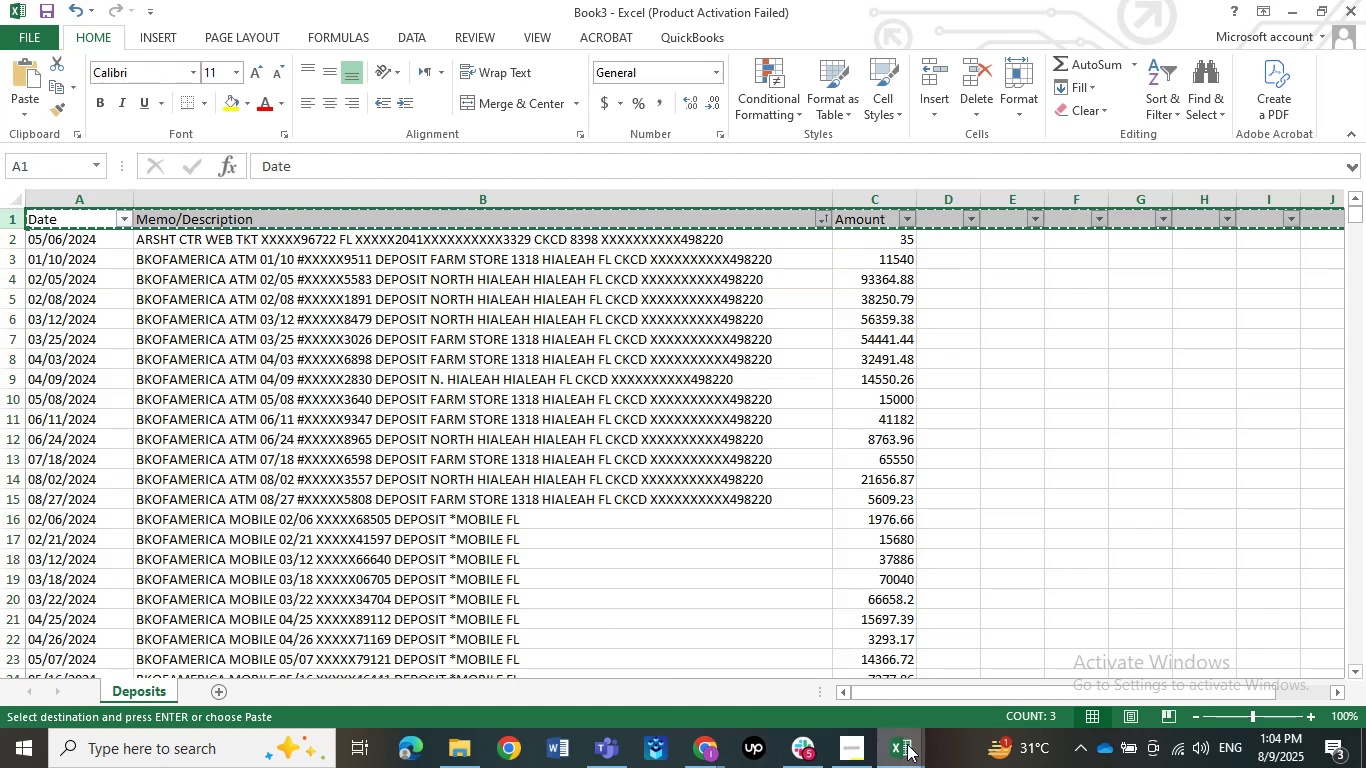 
double_click([876, 653])
 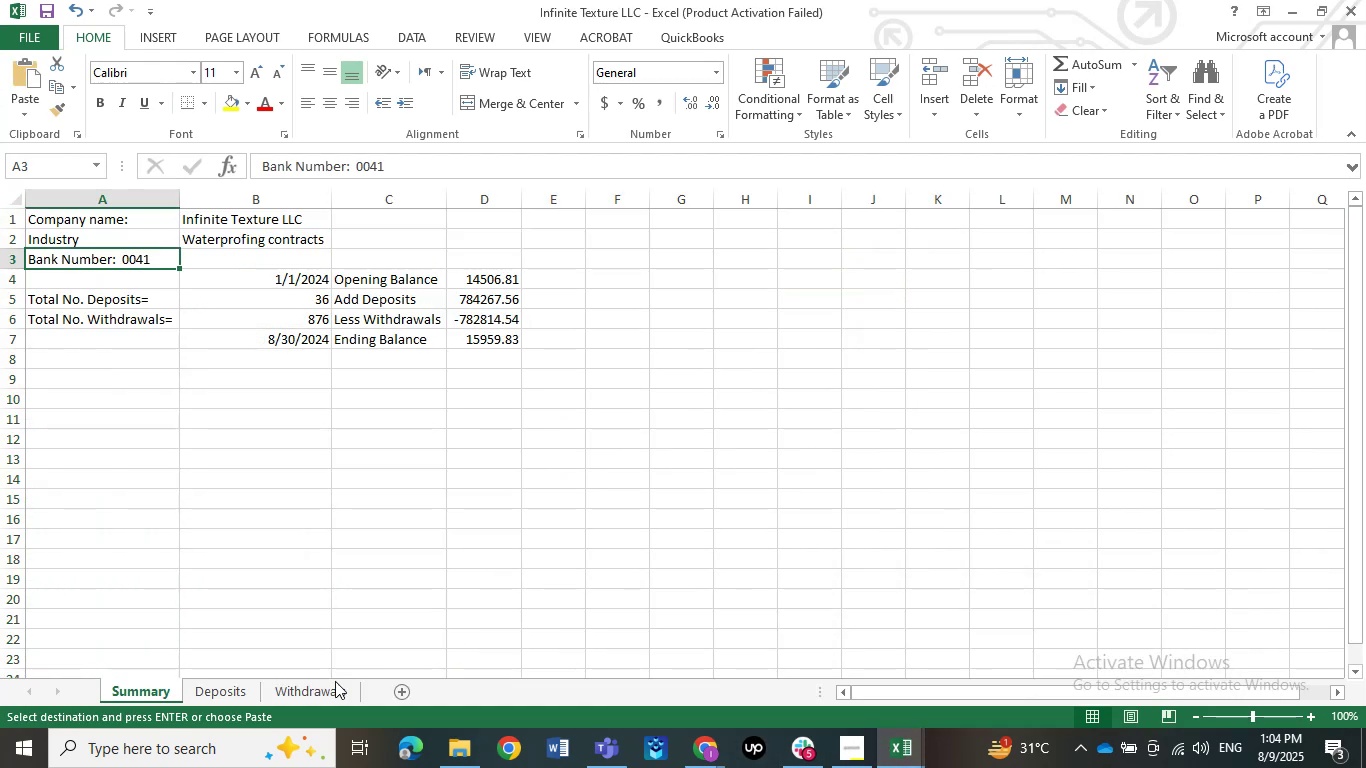 
left_click([220, 695])
 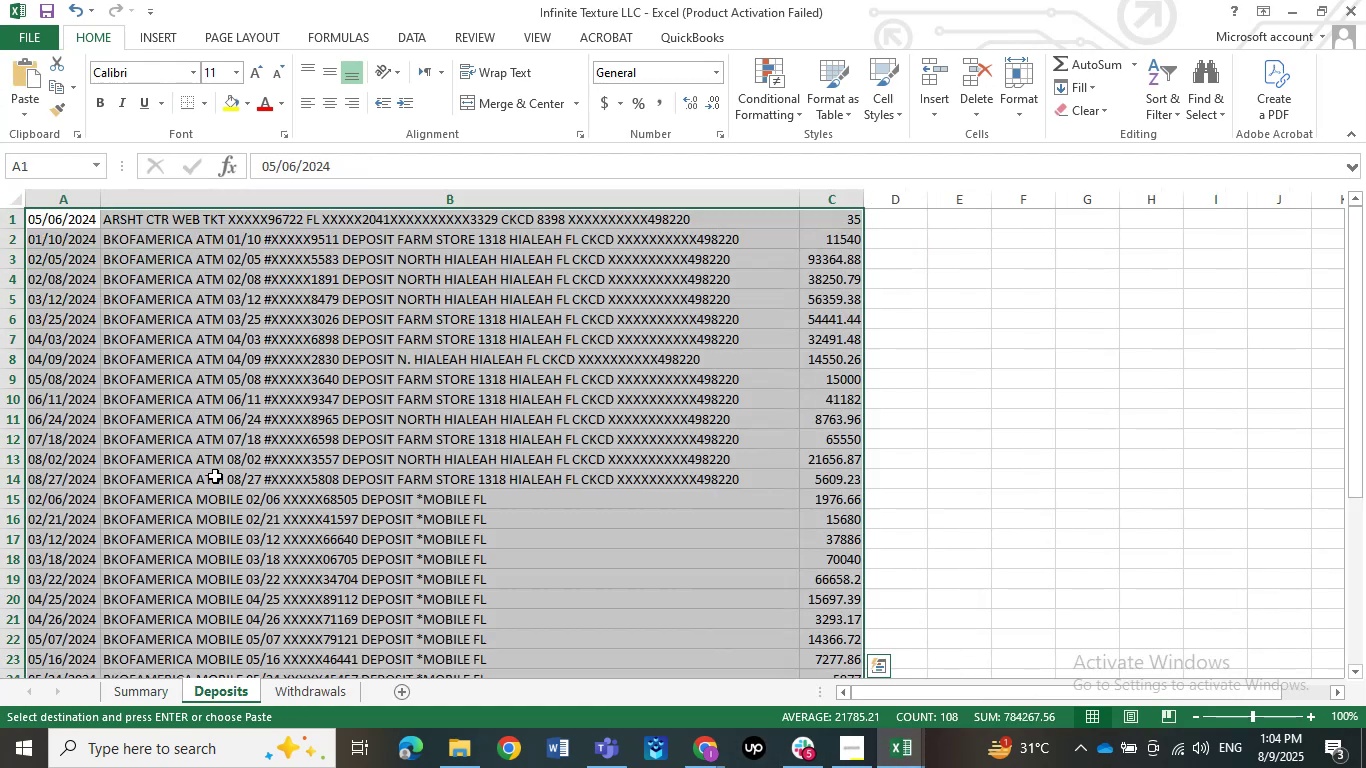 
scroll: coordinate [149, 276], scroll_direction: up, amount: 8.0
 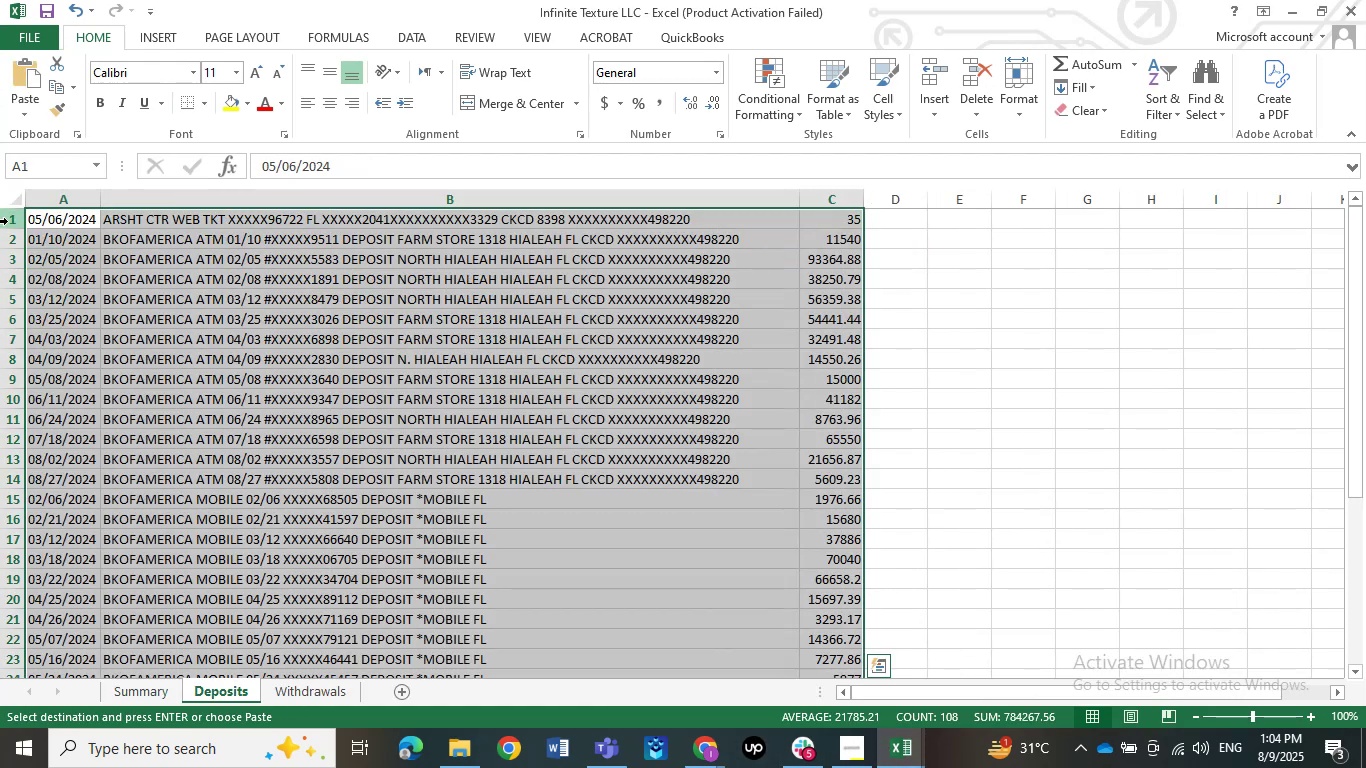 
left_click([11, 226])
 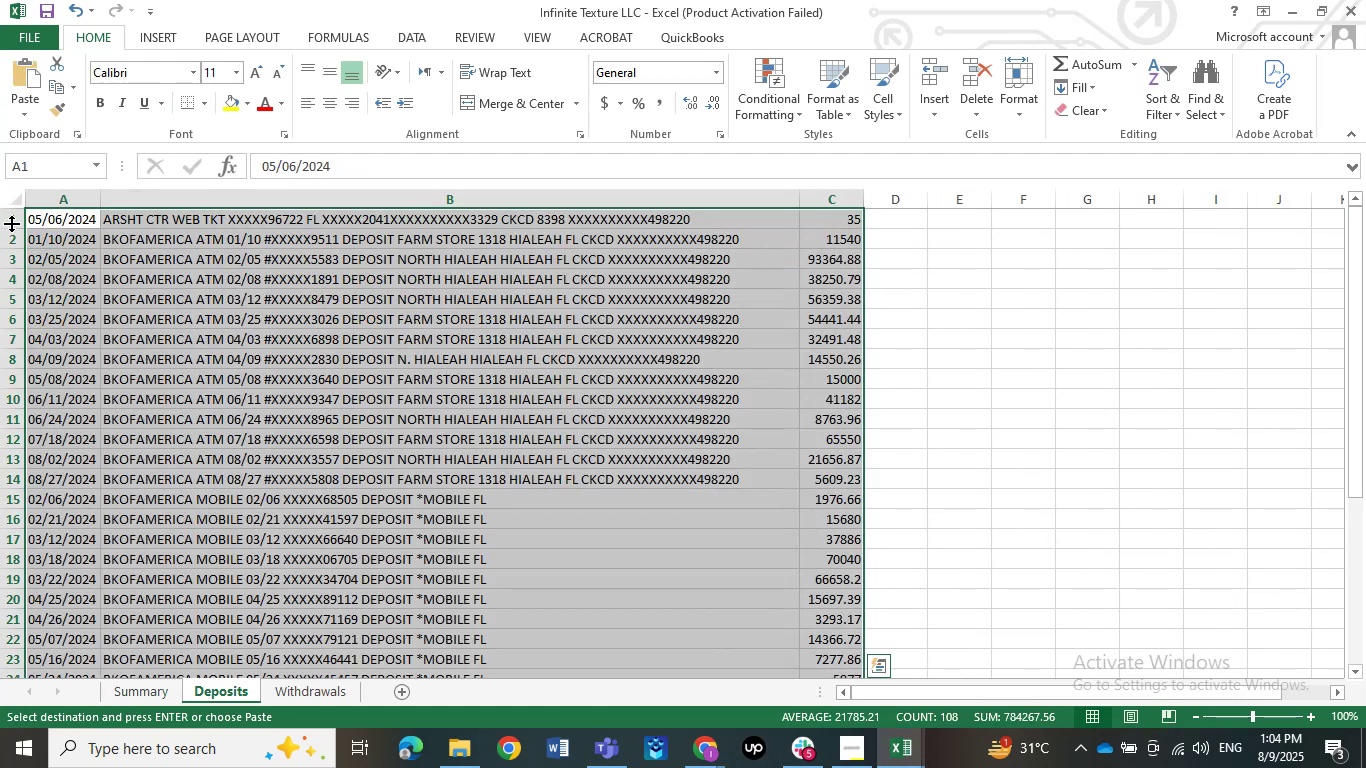 
left_click([11, 223])
 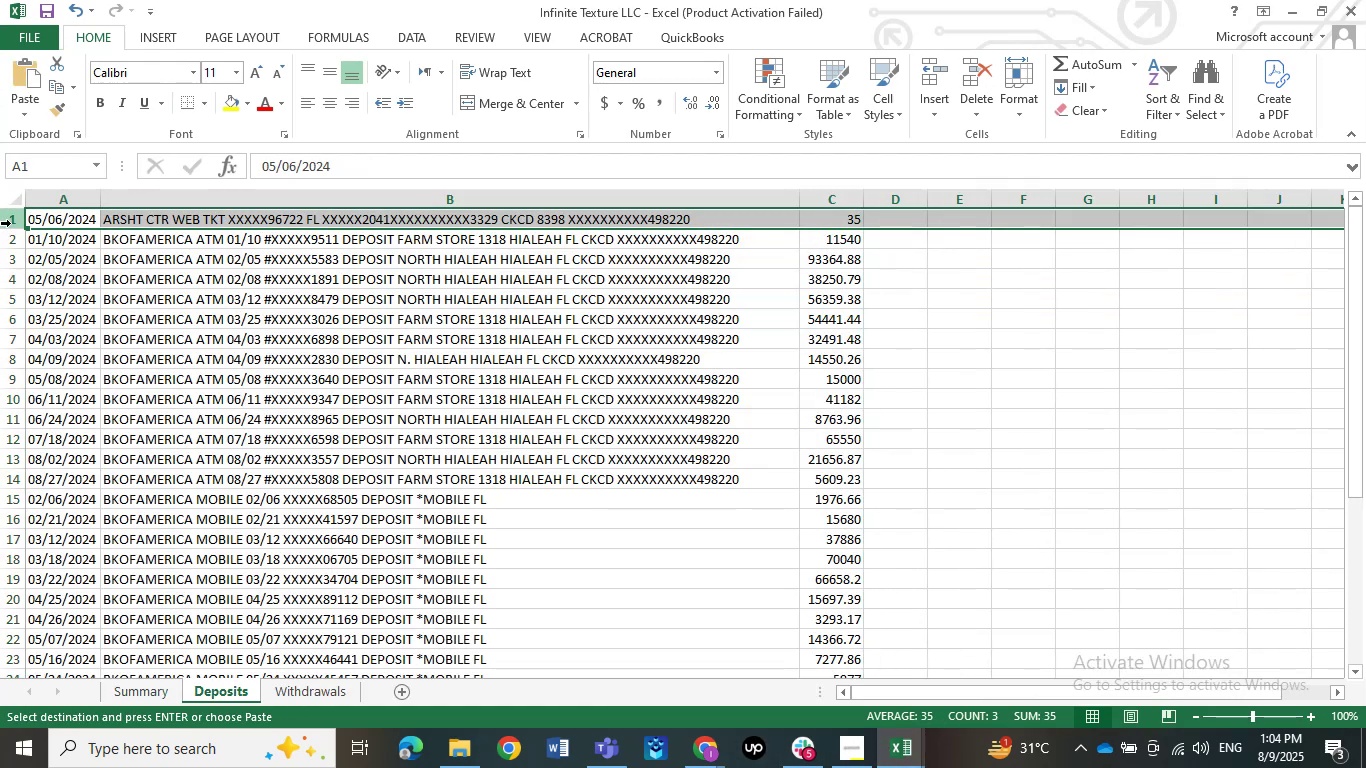 
key(Control+NumpadAdd)
 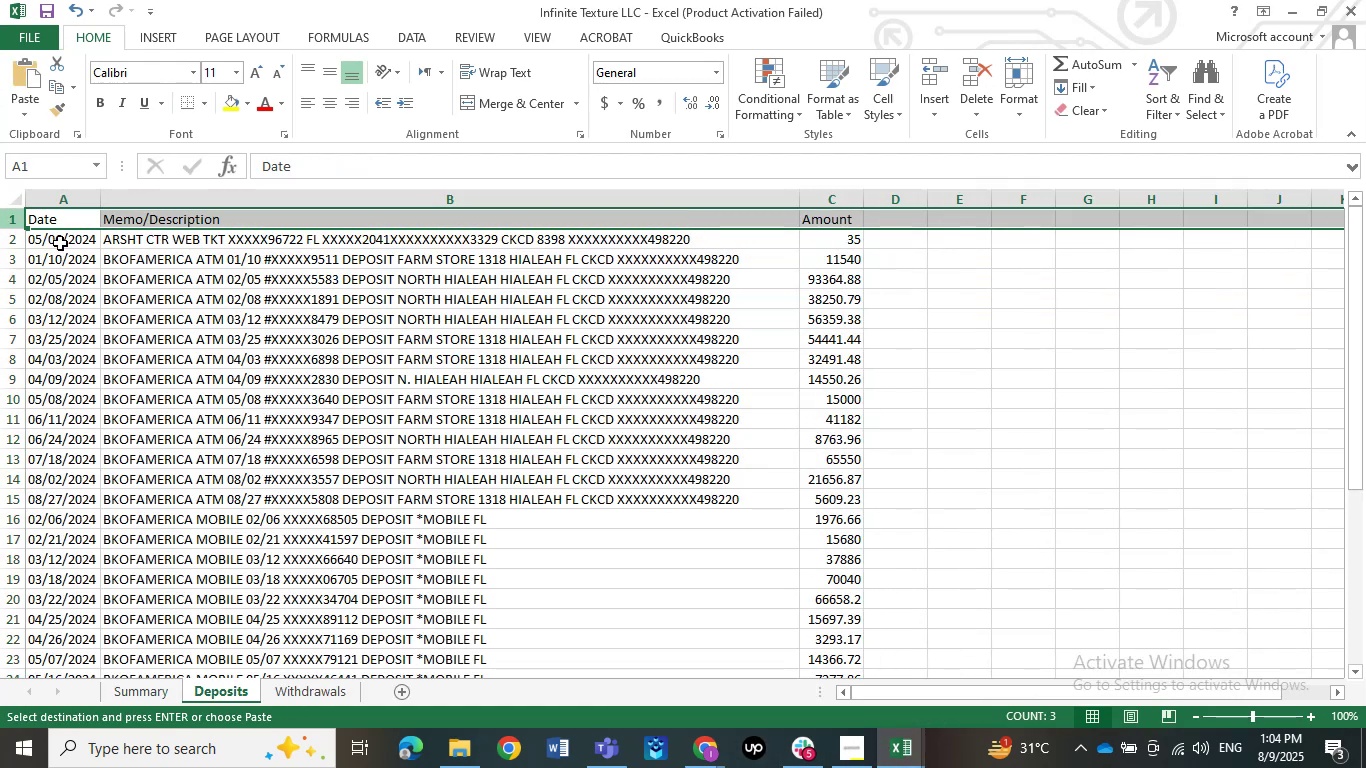 
left_click([190, 305])
 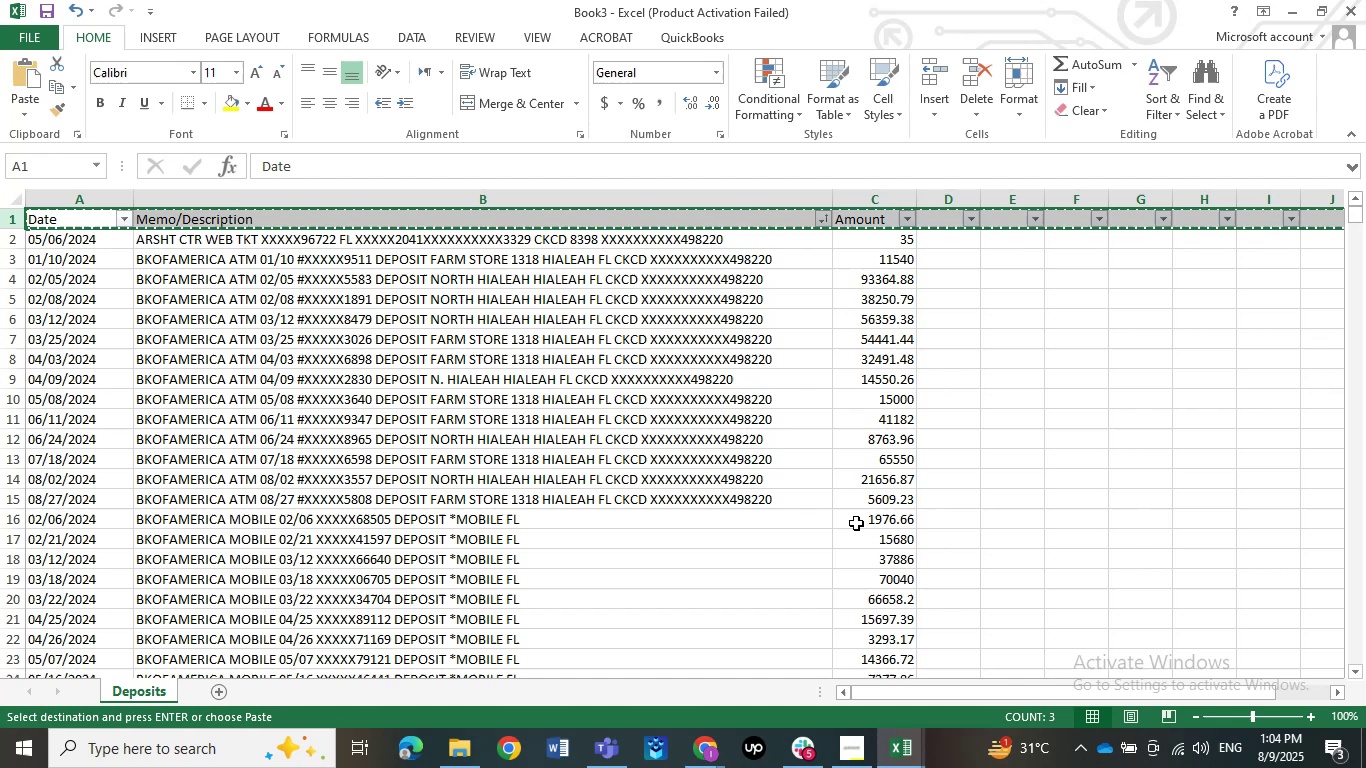 
key(Escape)
 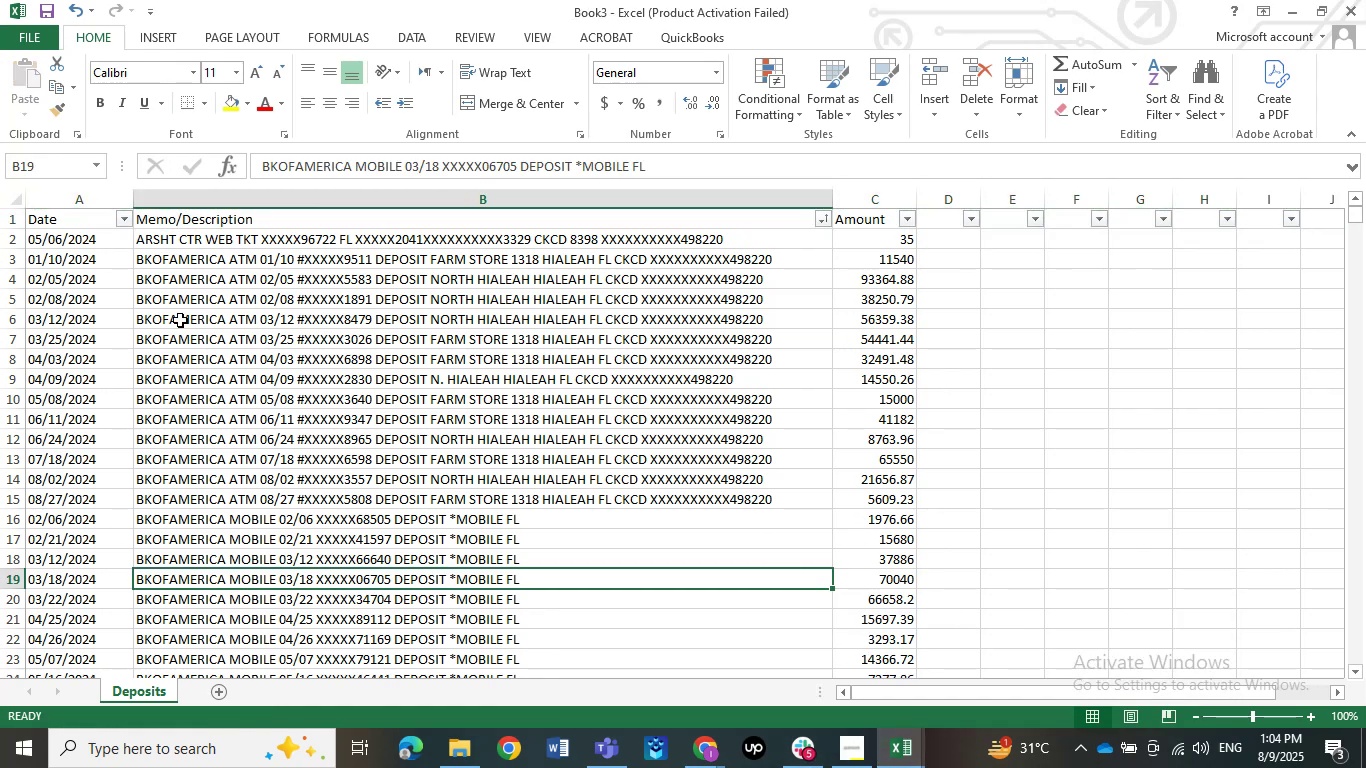 
double_click([136, 194])
 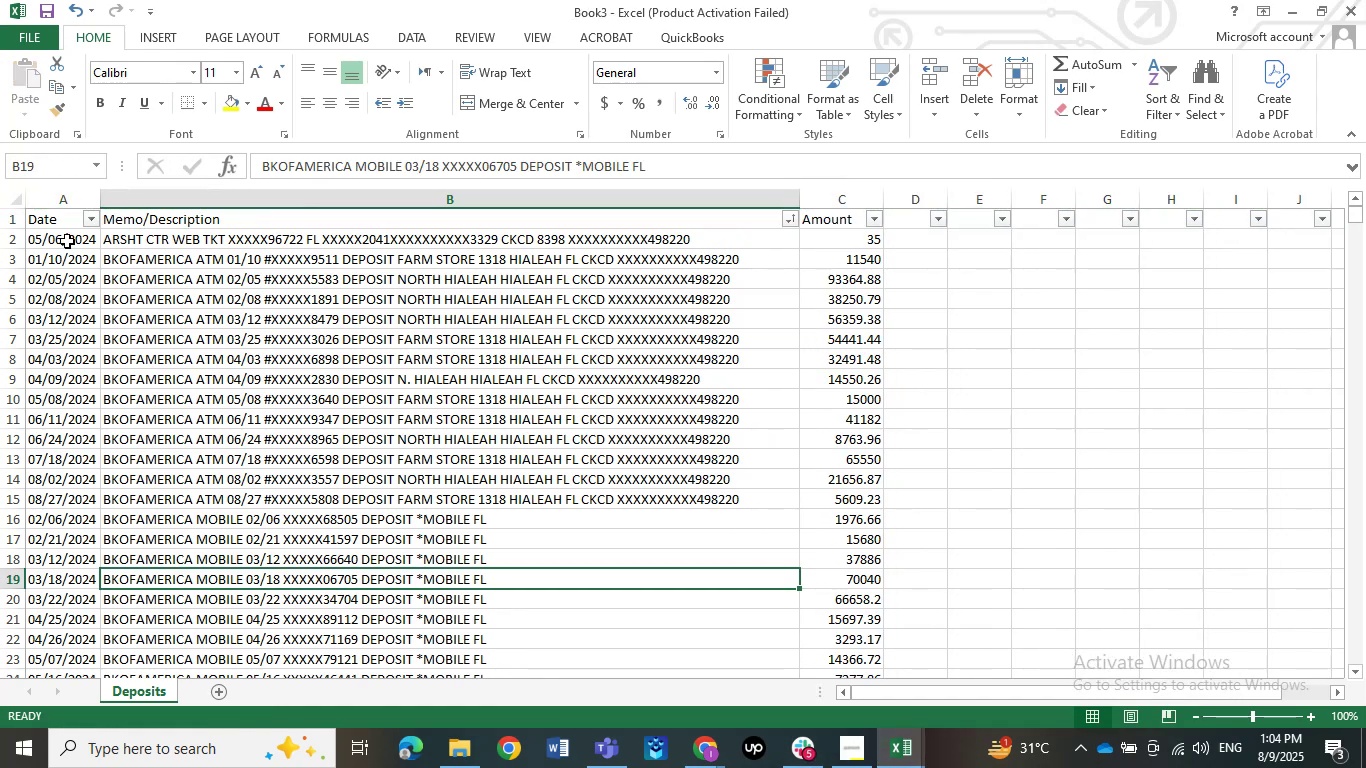 
key(Control+S)
 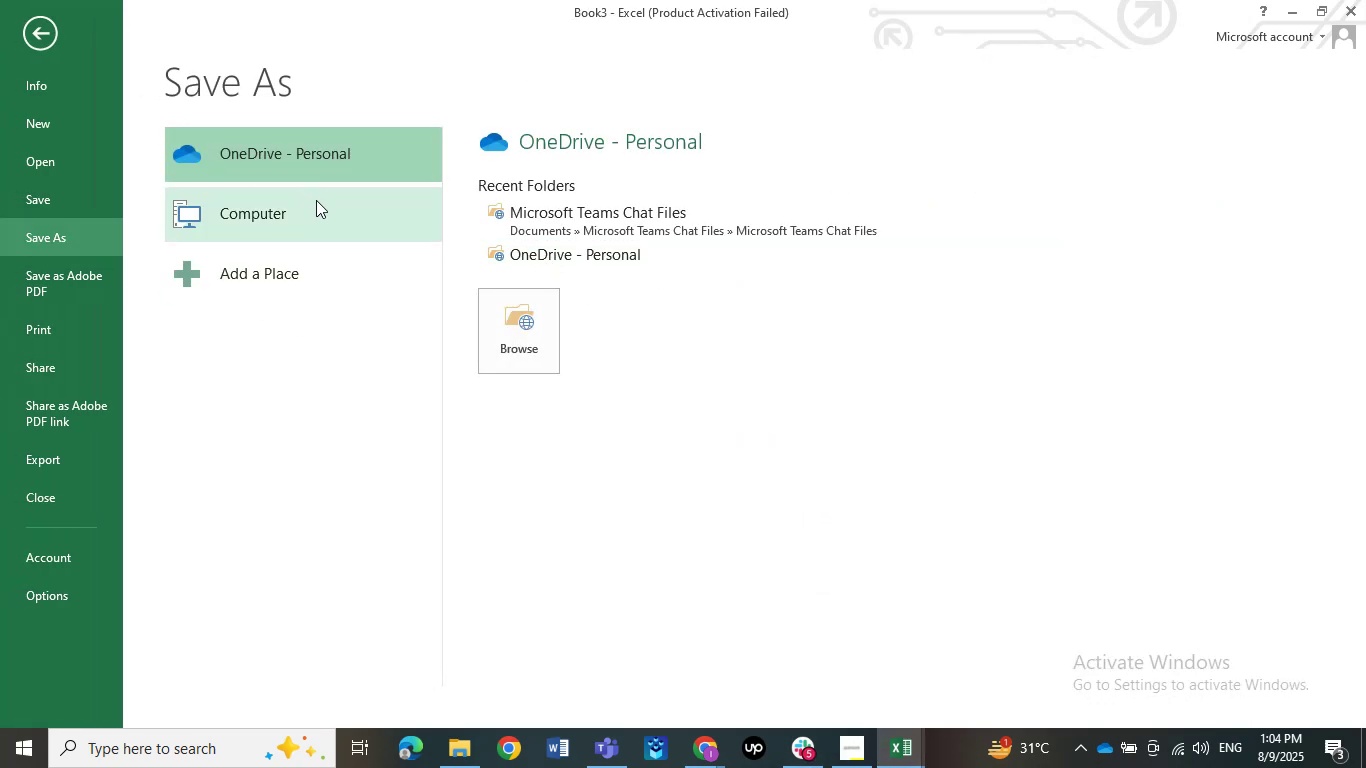 
left_click([354, 230])
 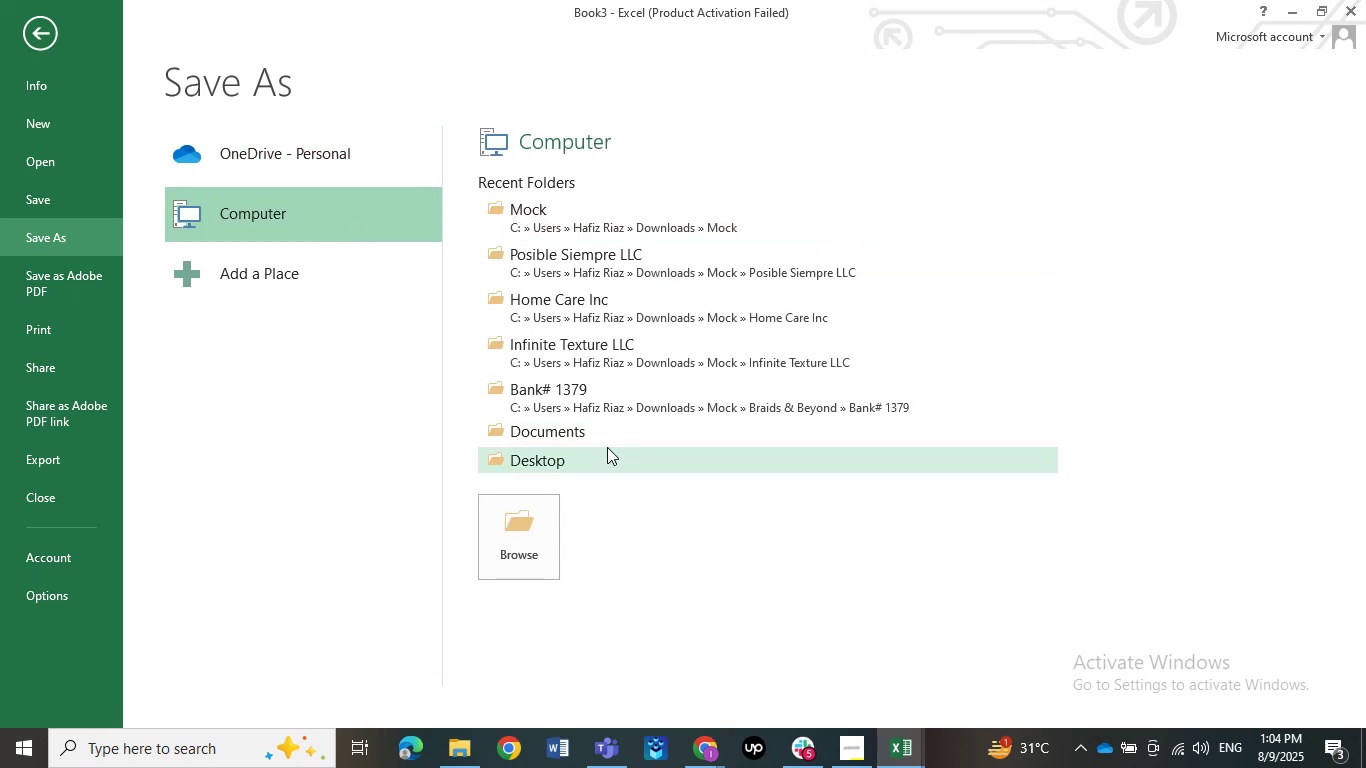 
scroll: coordinate [597, 378], scroll_direction: down, amount: 3.0
 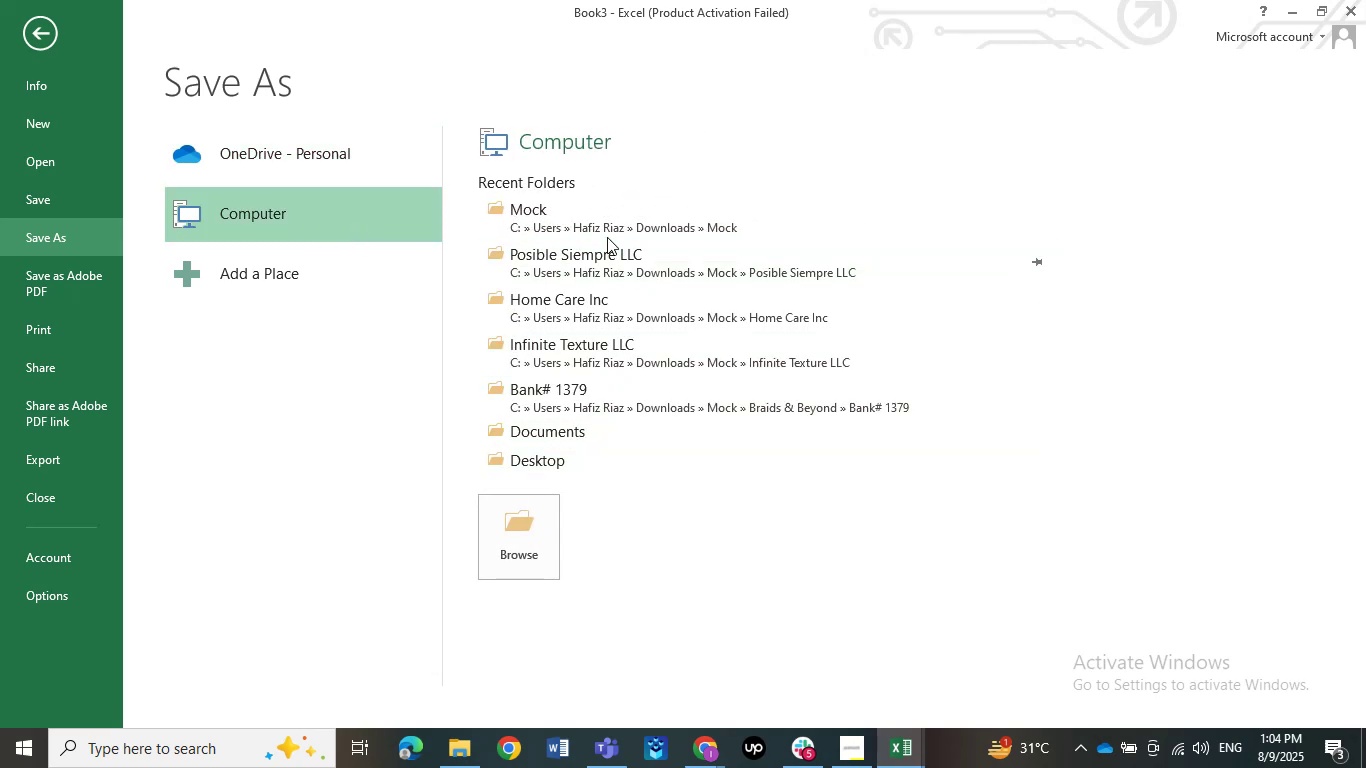 
left_click([608, 229])
 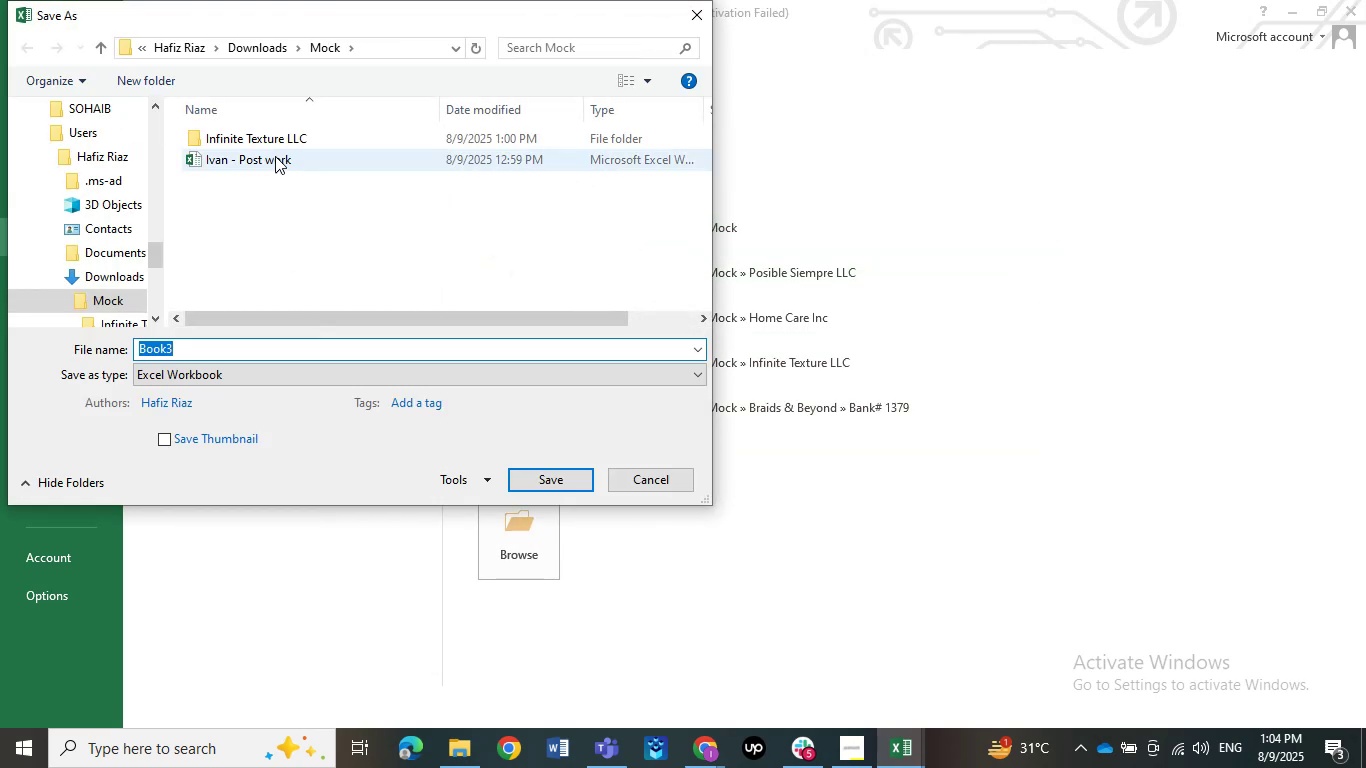 
double_click([275, 141])
 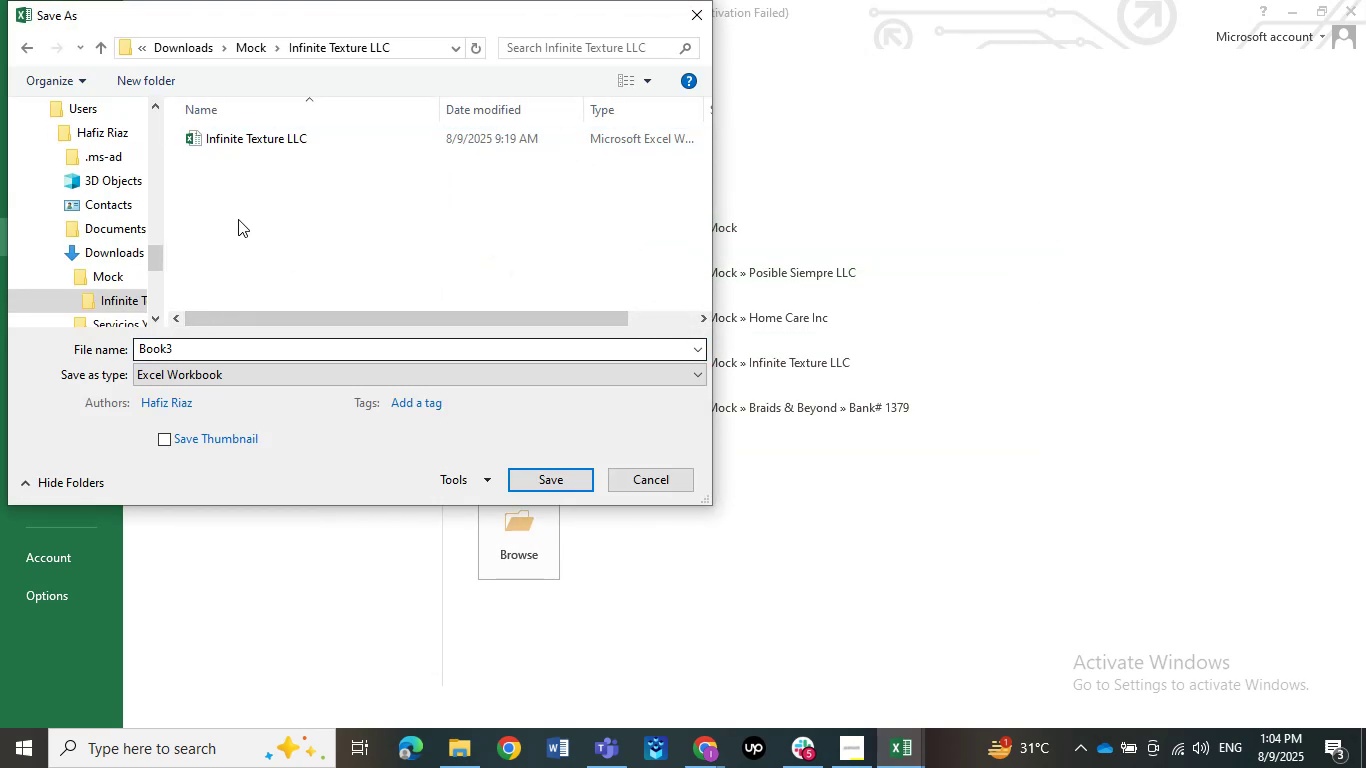 
left_click([254, 139])
 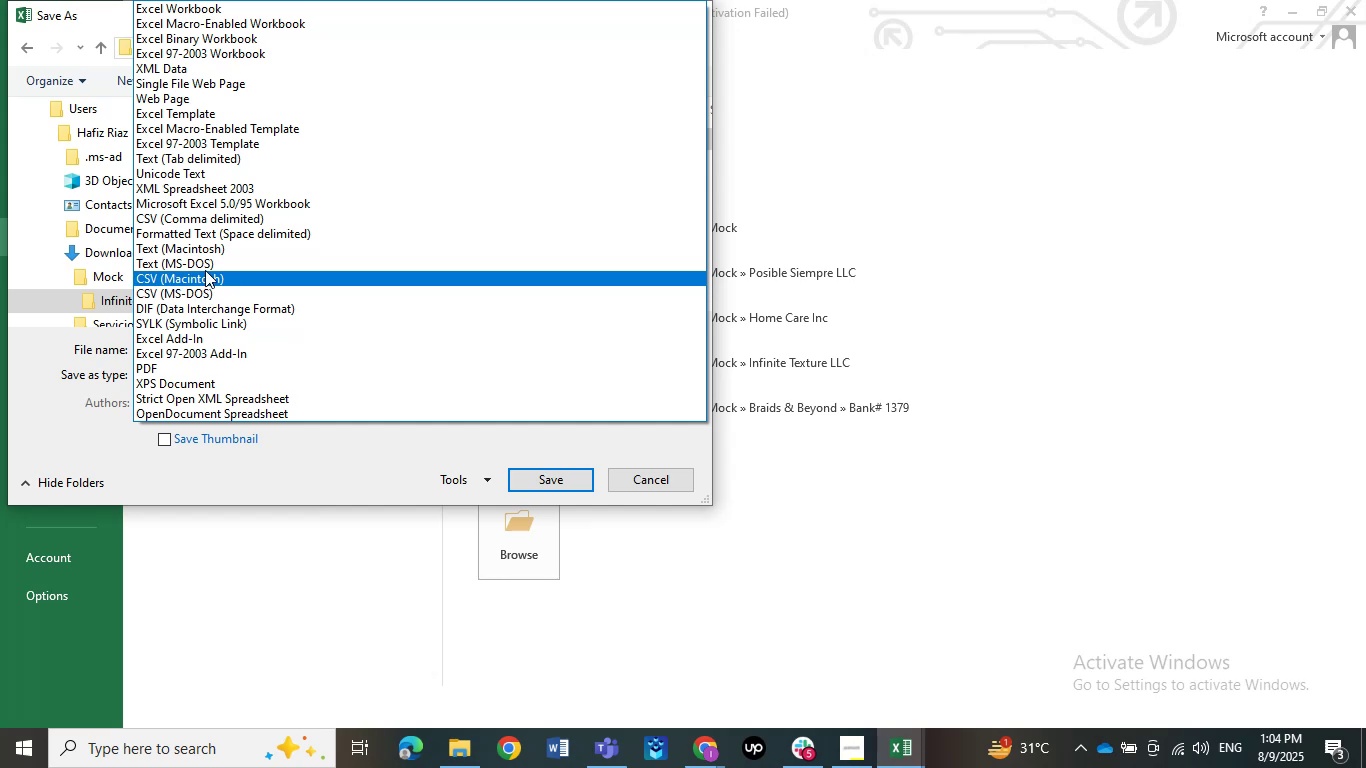 
left_click([205, 219])
 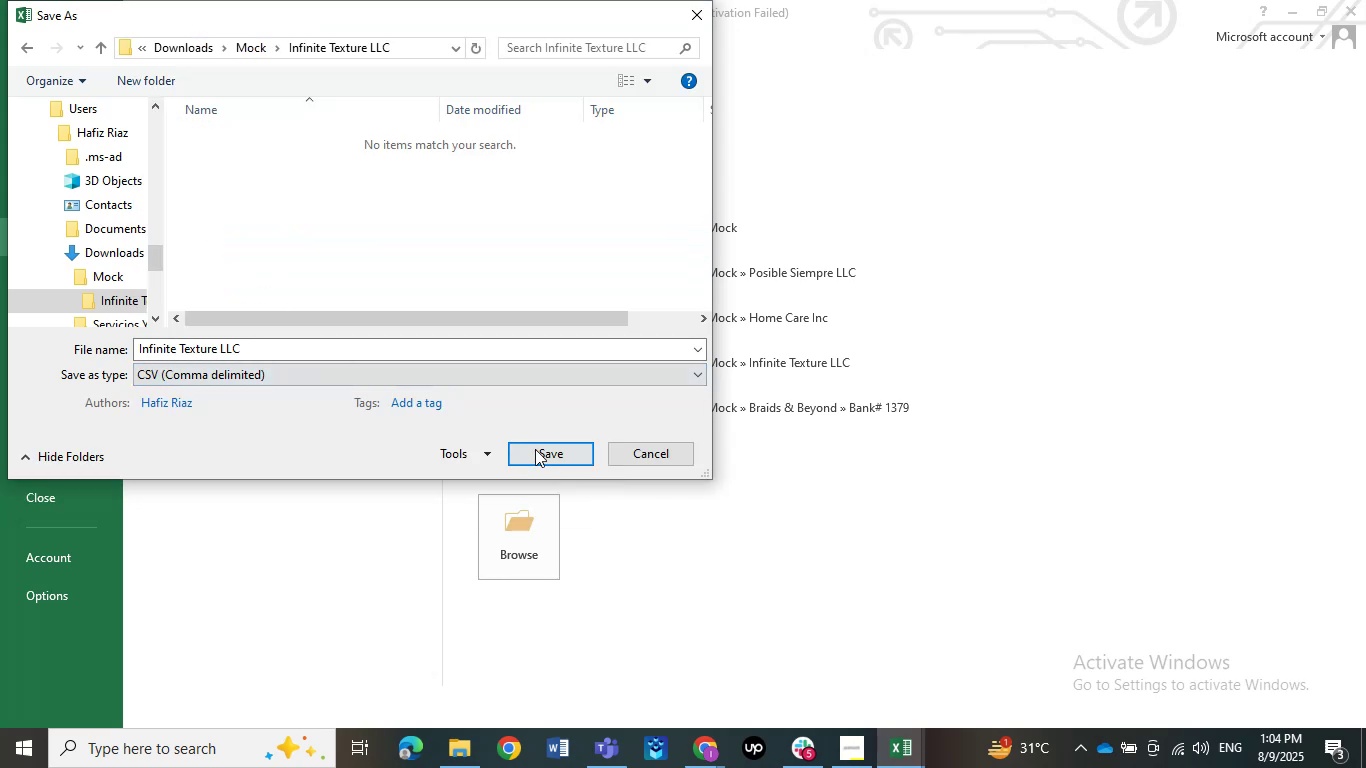 
left_click([535, 449])
 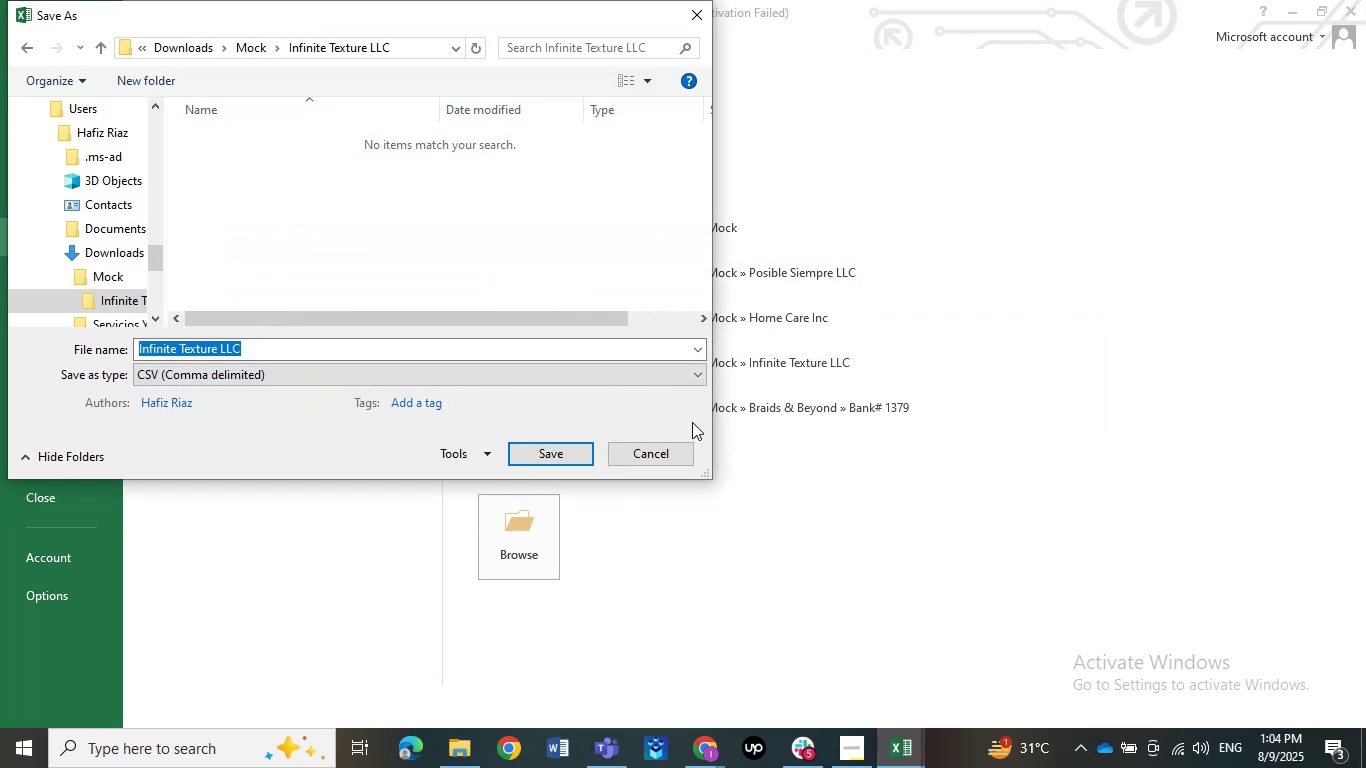 
left_click([556, 452])
 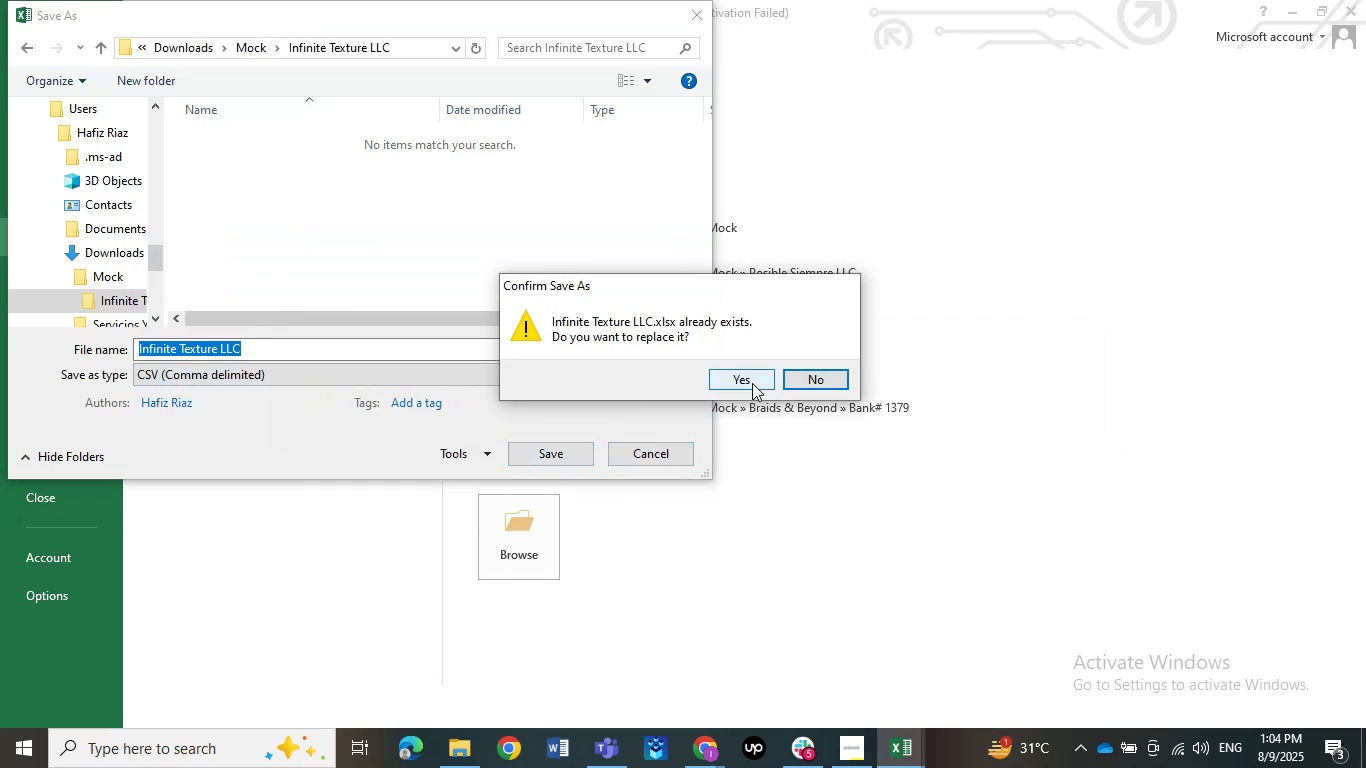 
left_click([758, 384])
 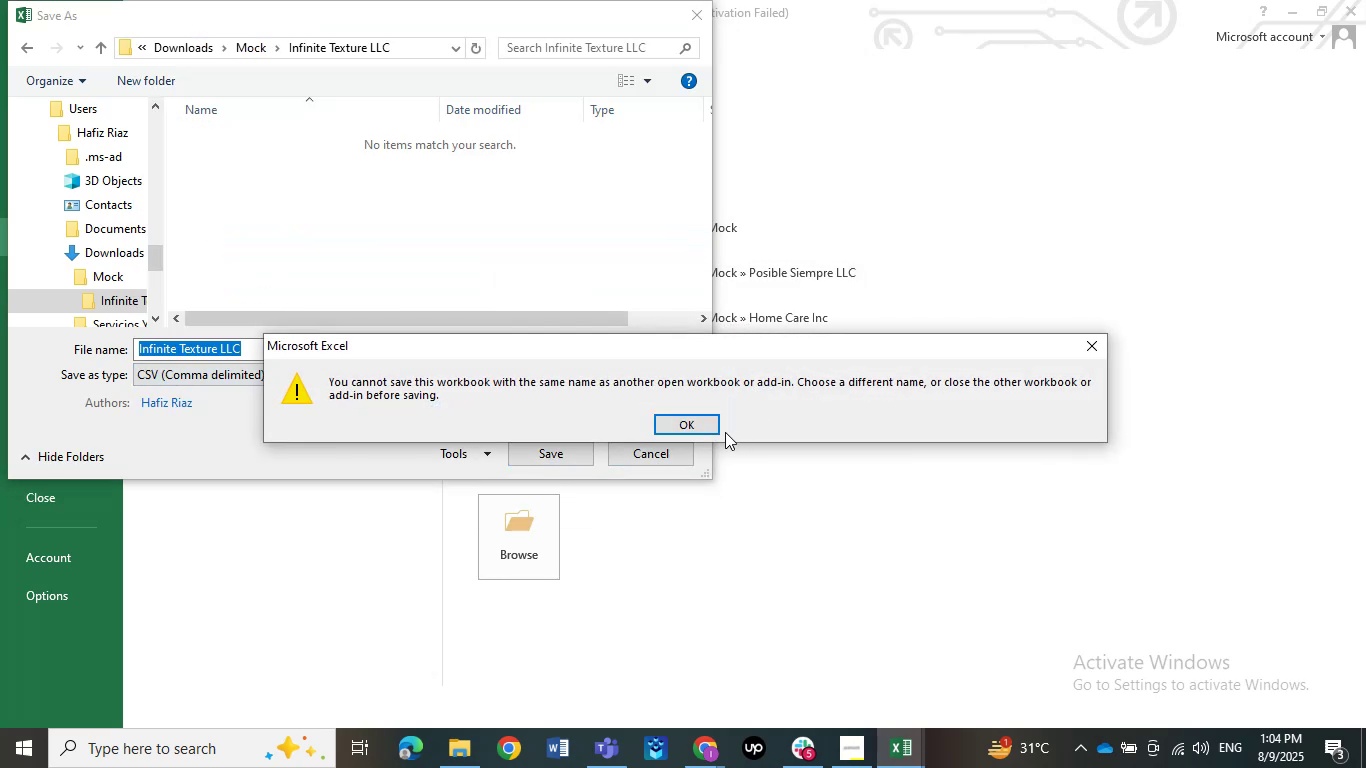 
left_click([722, 423])
 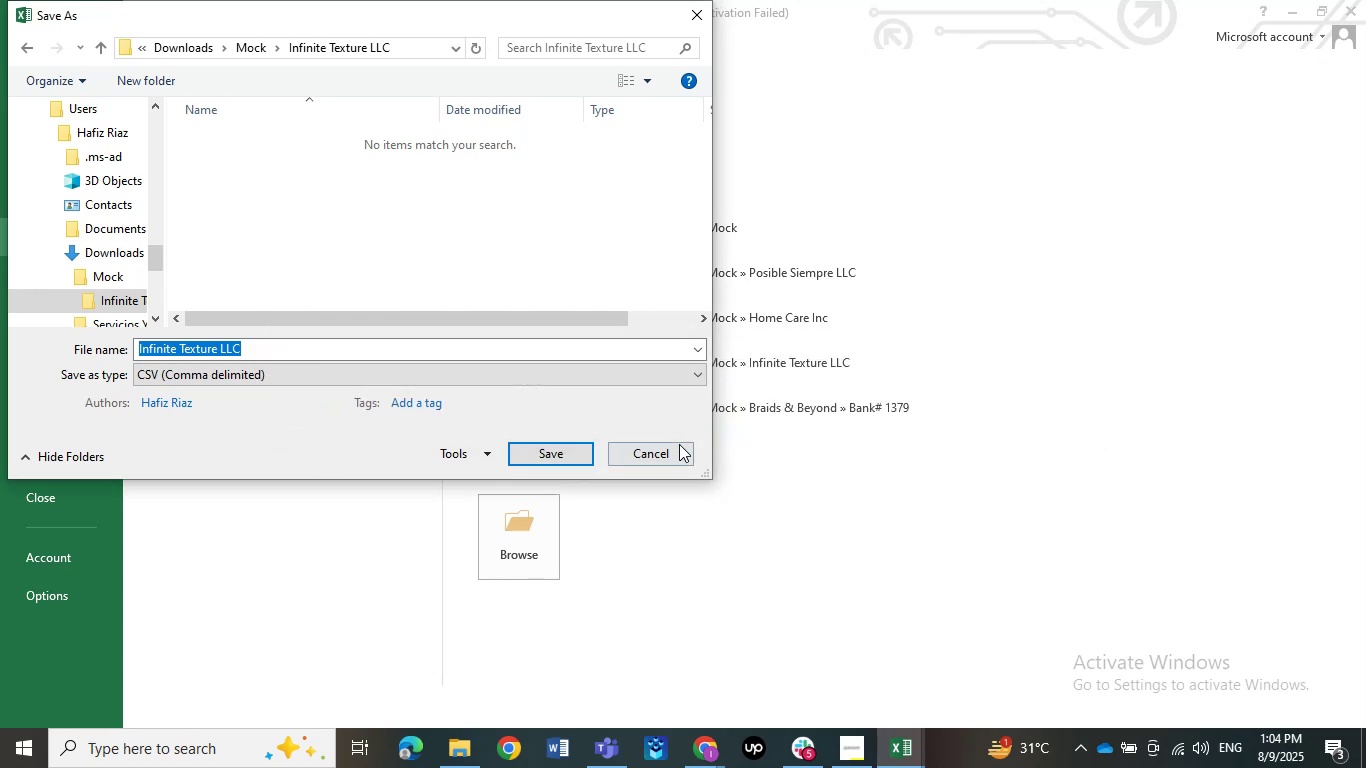 
left_click([671, 455])
 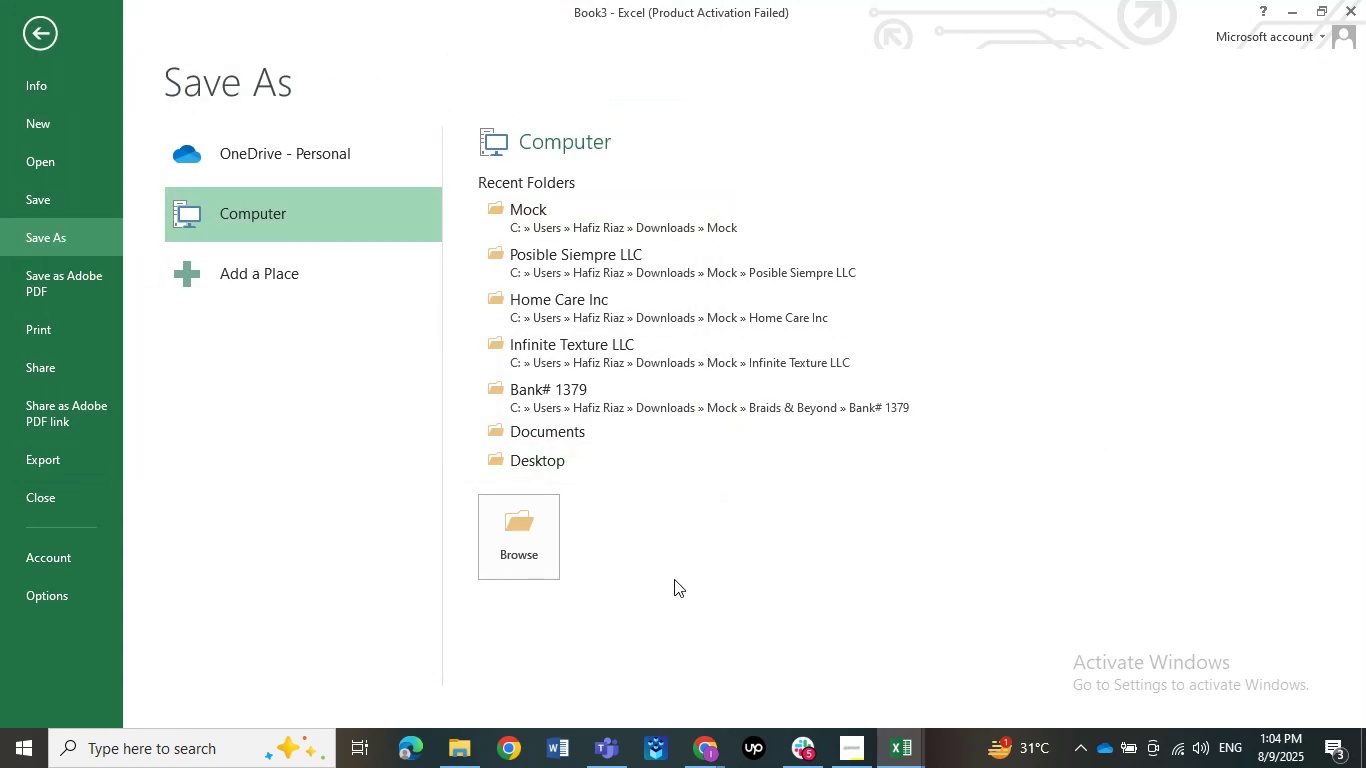 
left_click([1365, 0])
 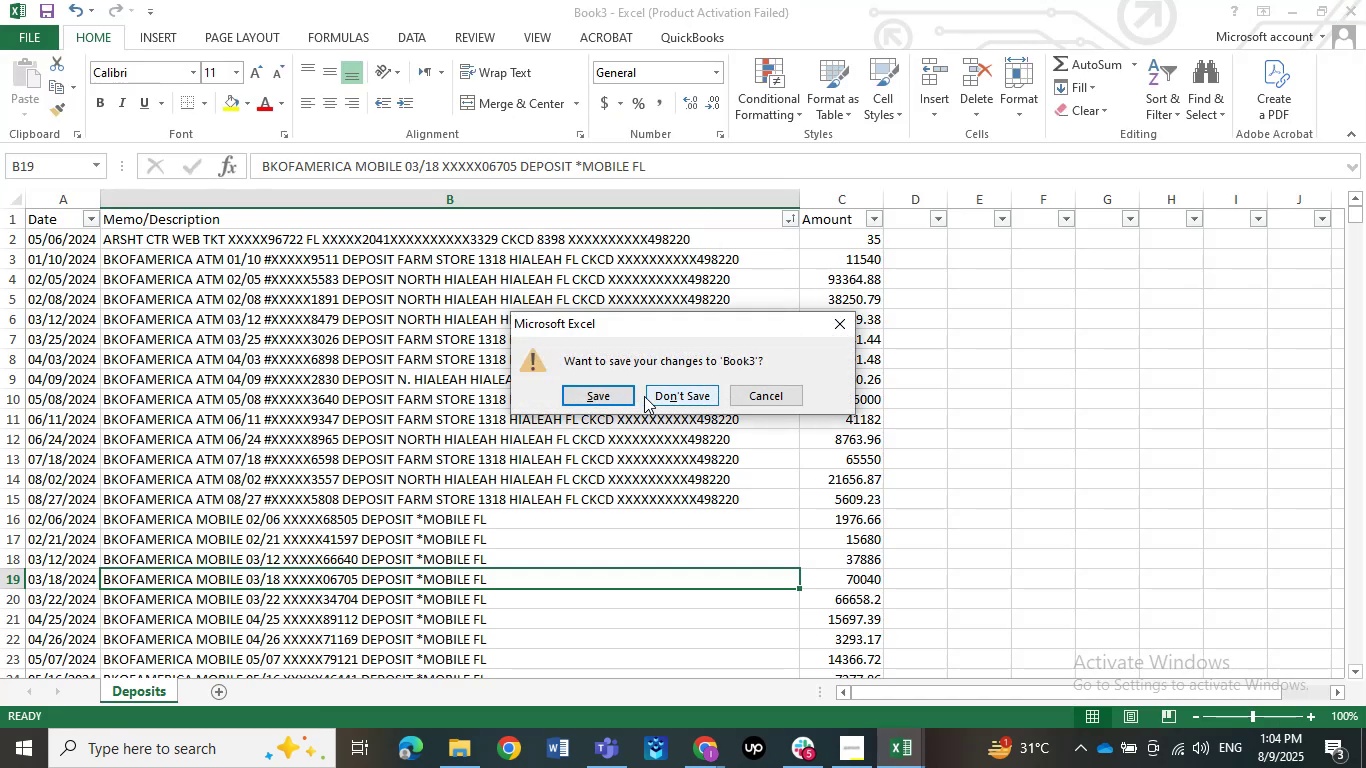 
left_click([611, 393])
 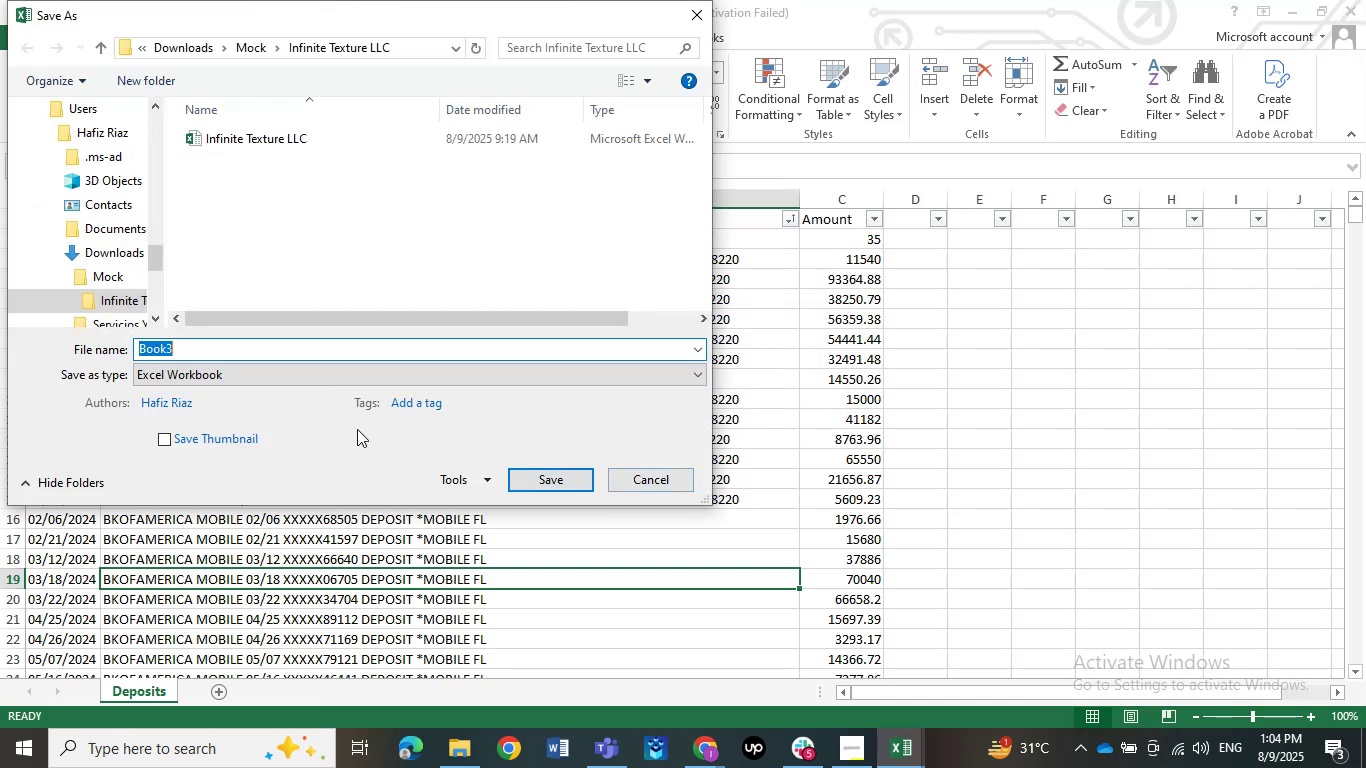 
left_click([680, 473])
 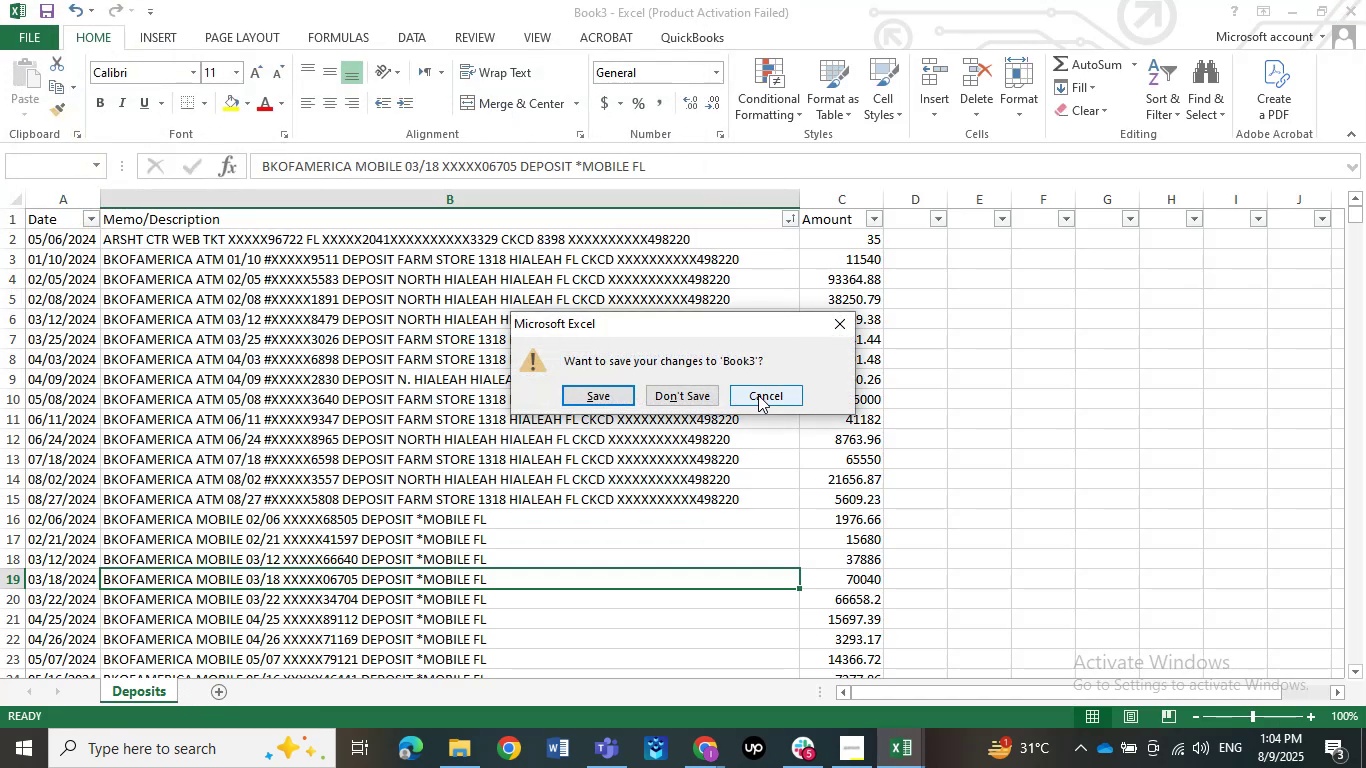 
left_click([762, 386])
 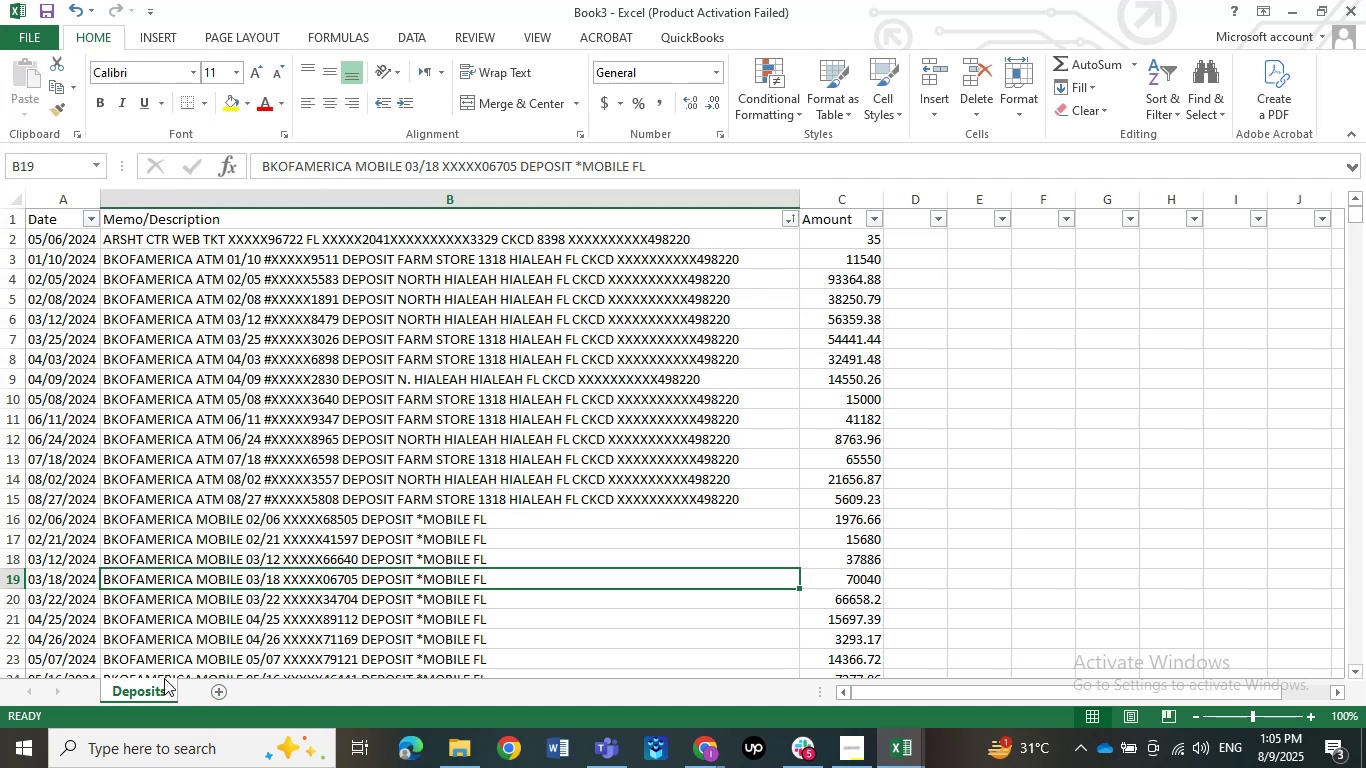 
double_click([164, 687])
 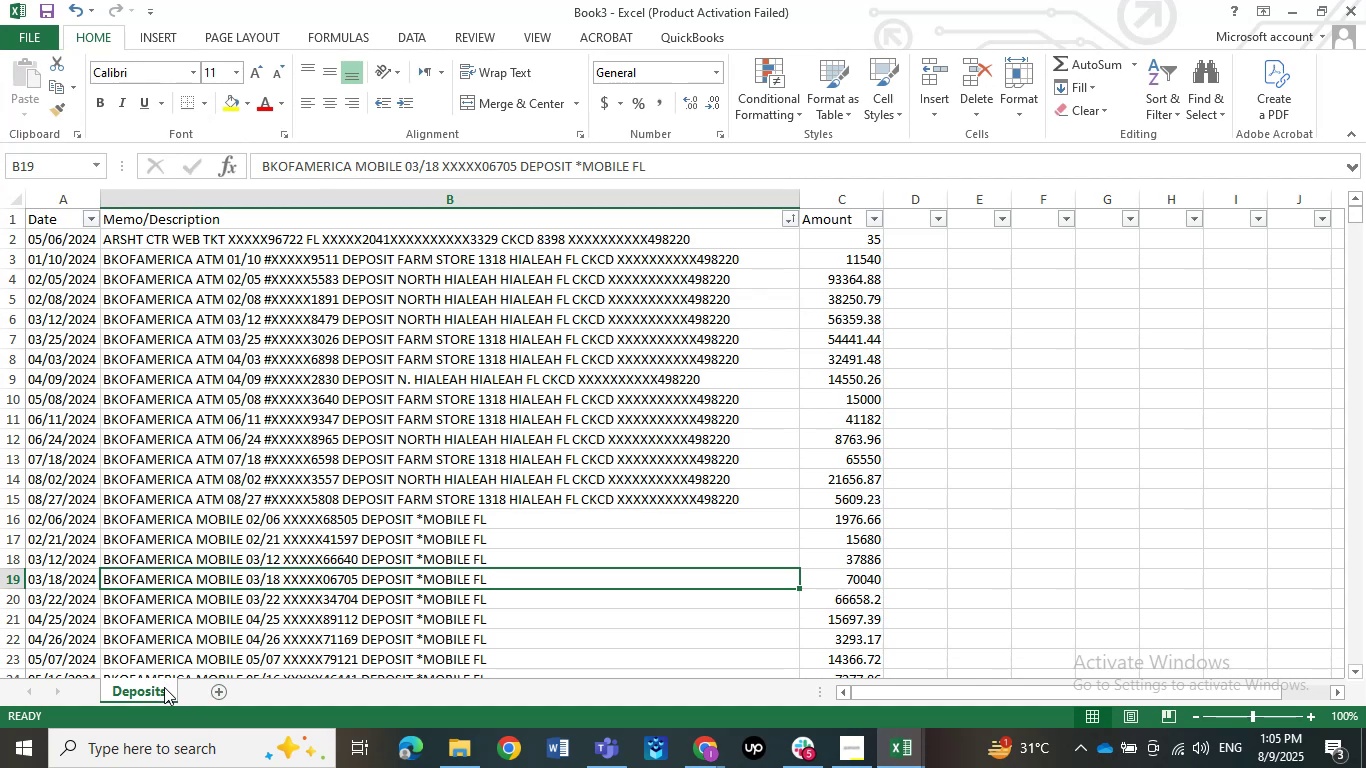 
triple_click([164, 687])
 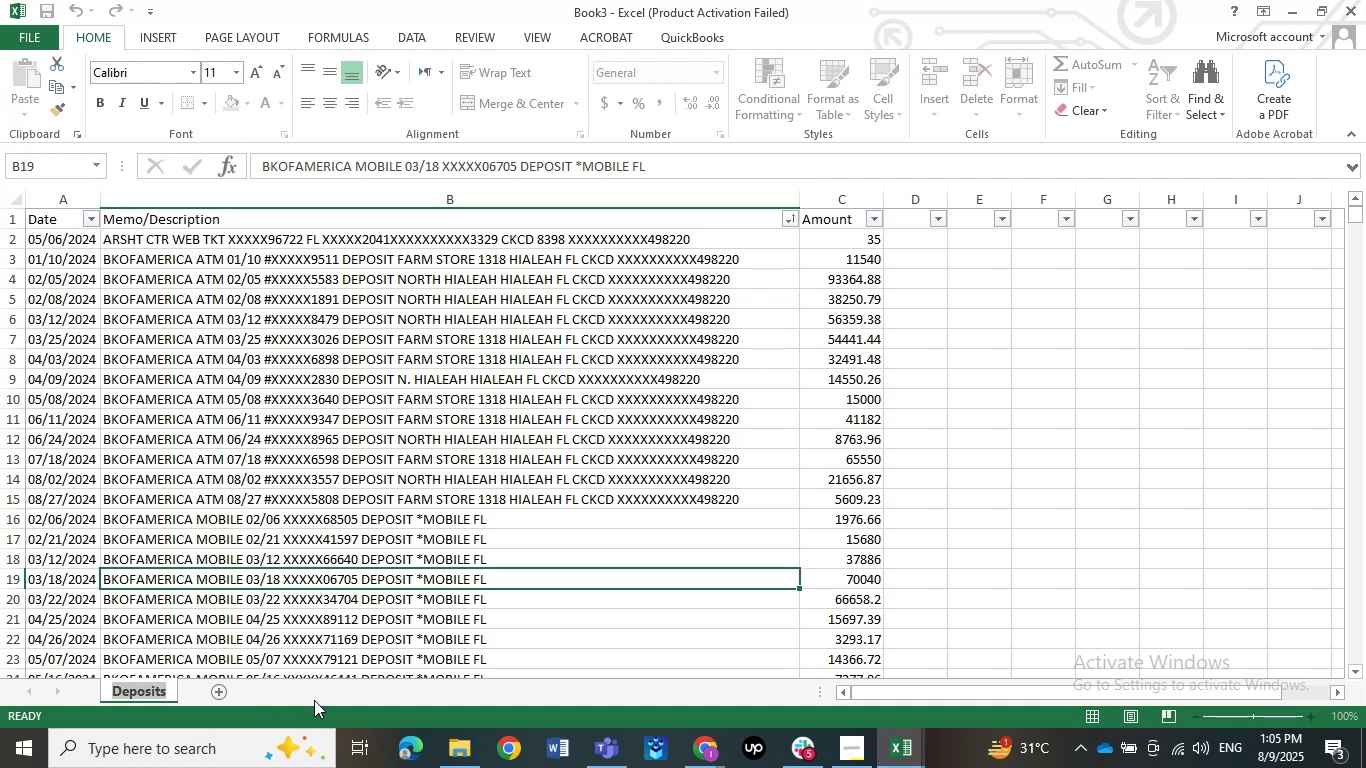 
type(Transactions)
 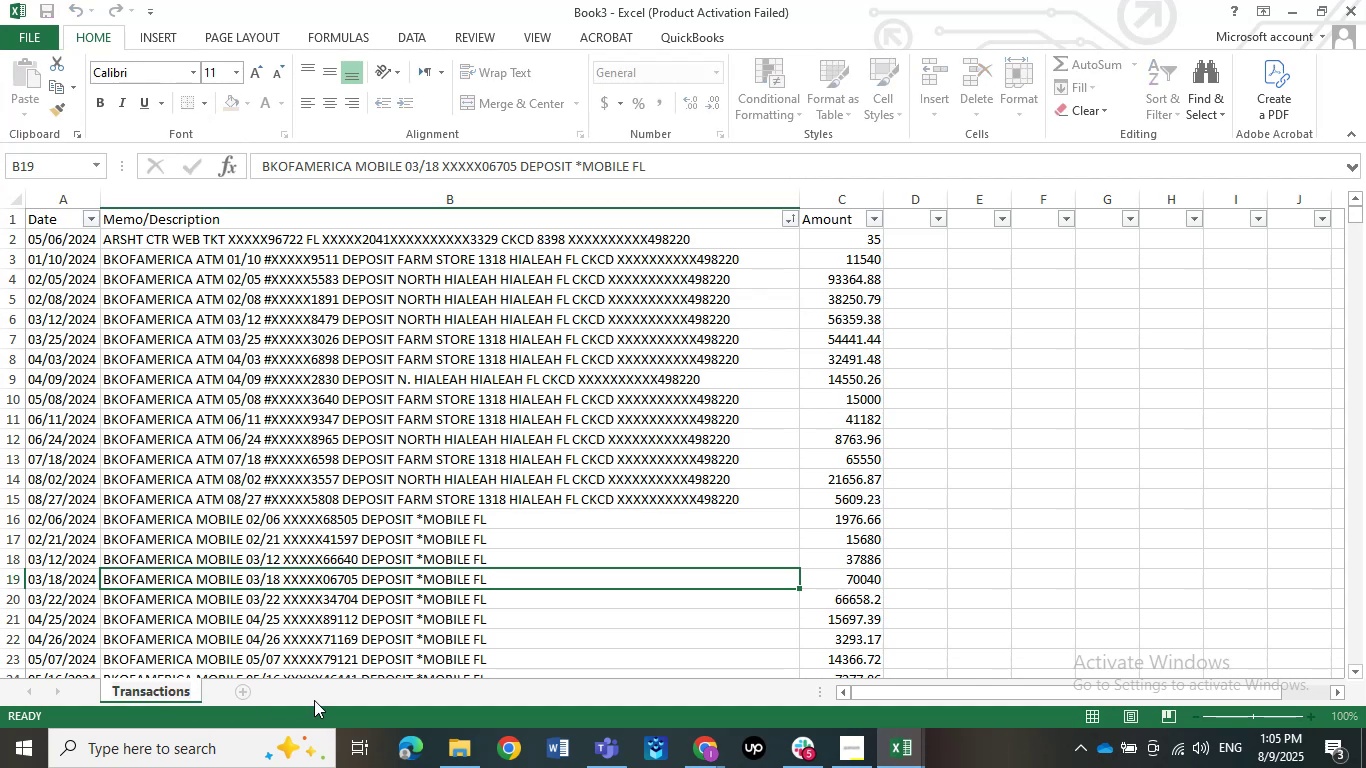 
left_click([314, 700])
 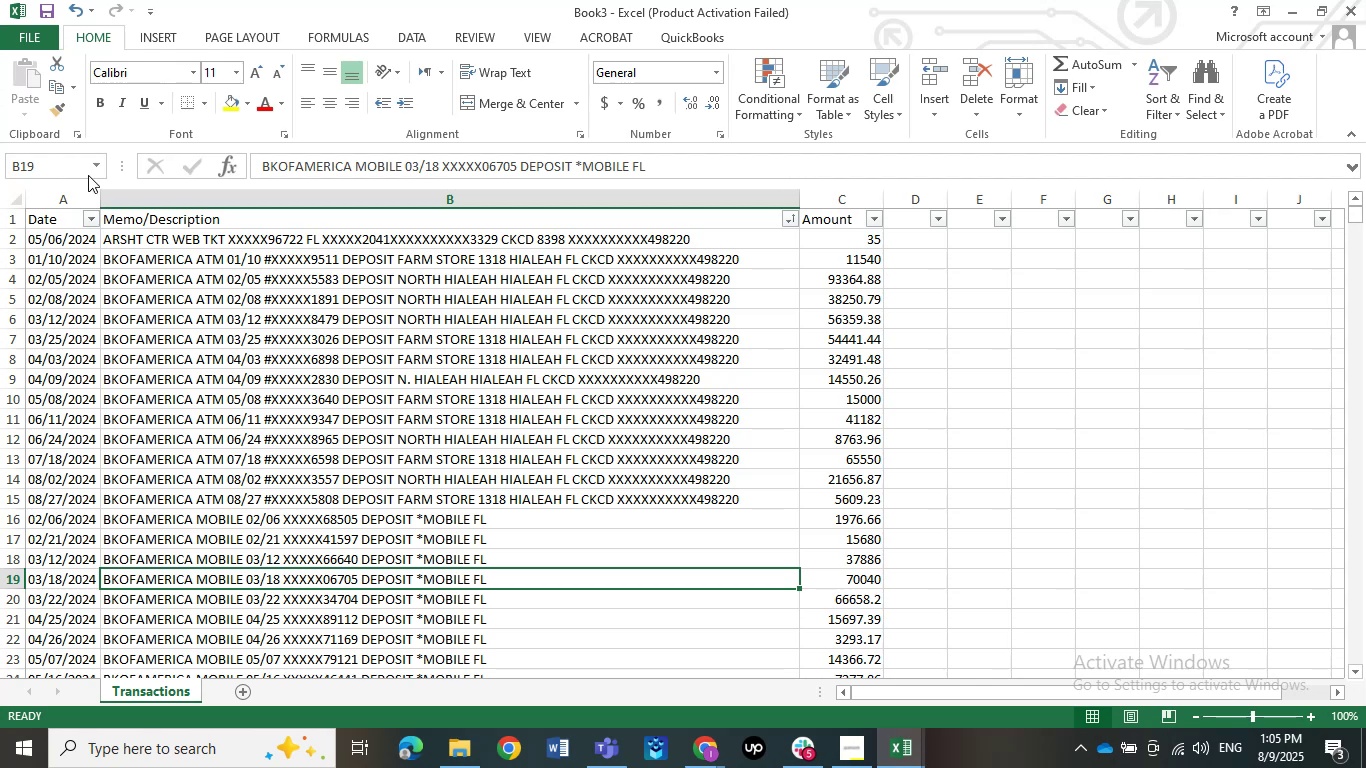 
left_click([50, 30])
 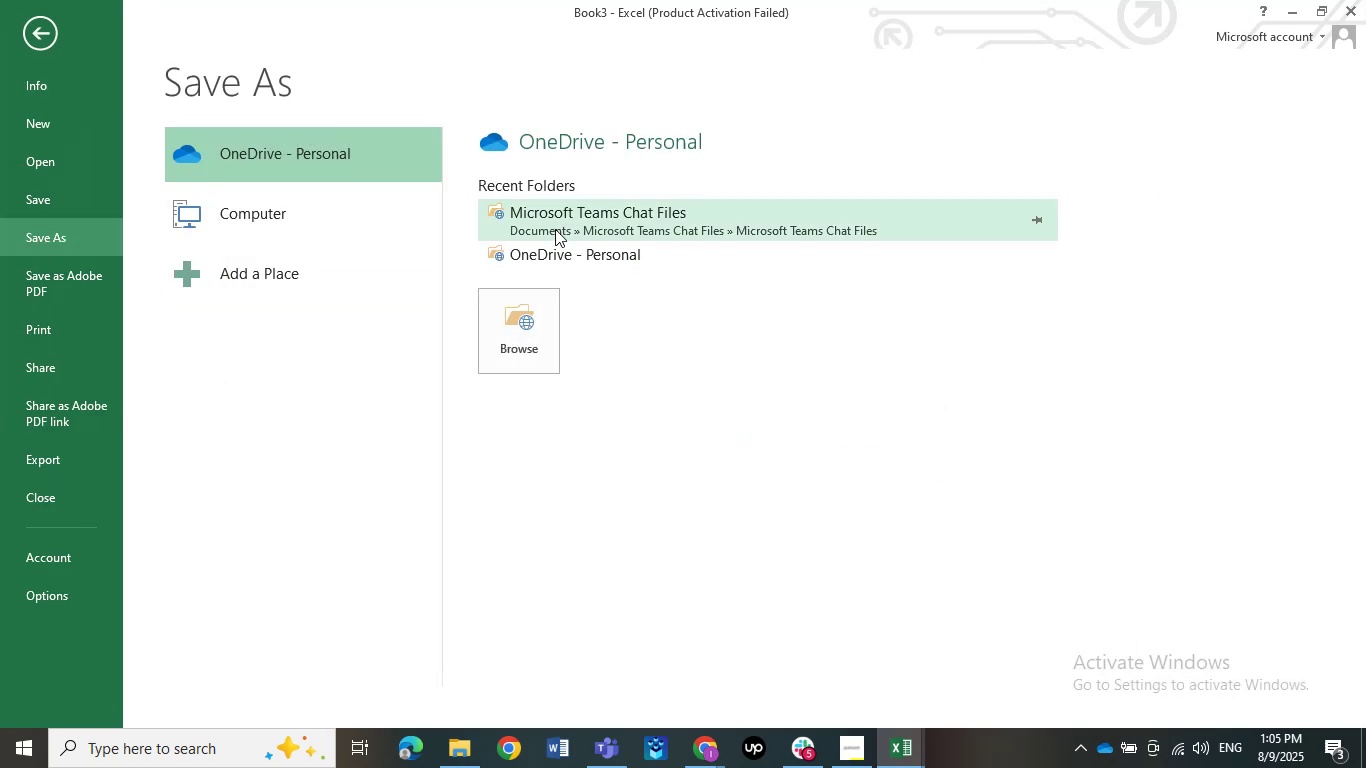 
left_click([269, 216])
 